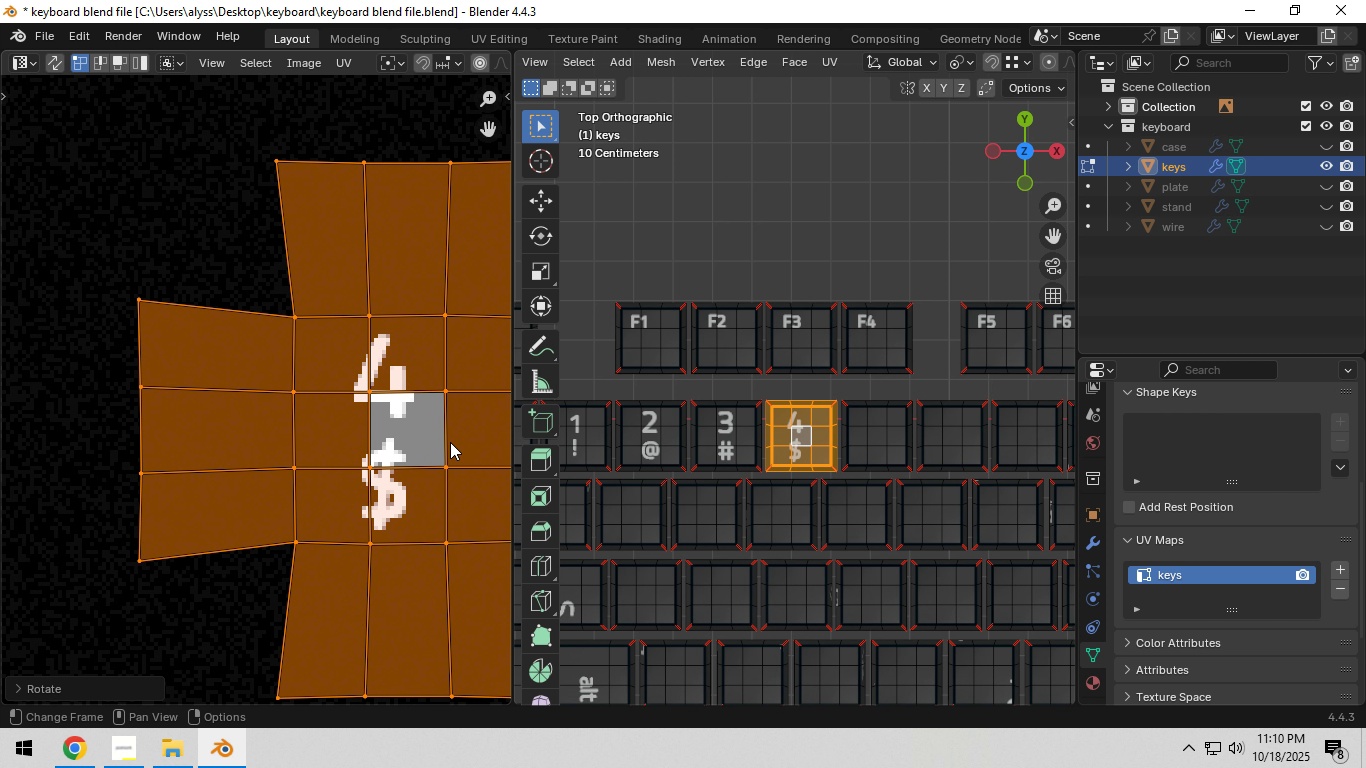 
key(G)
 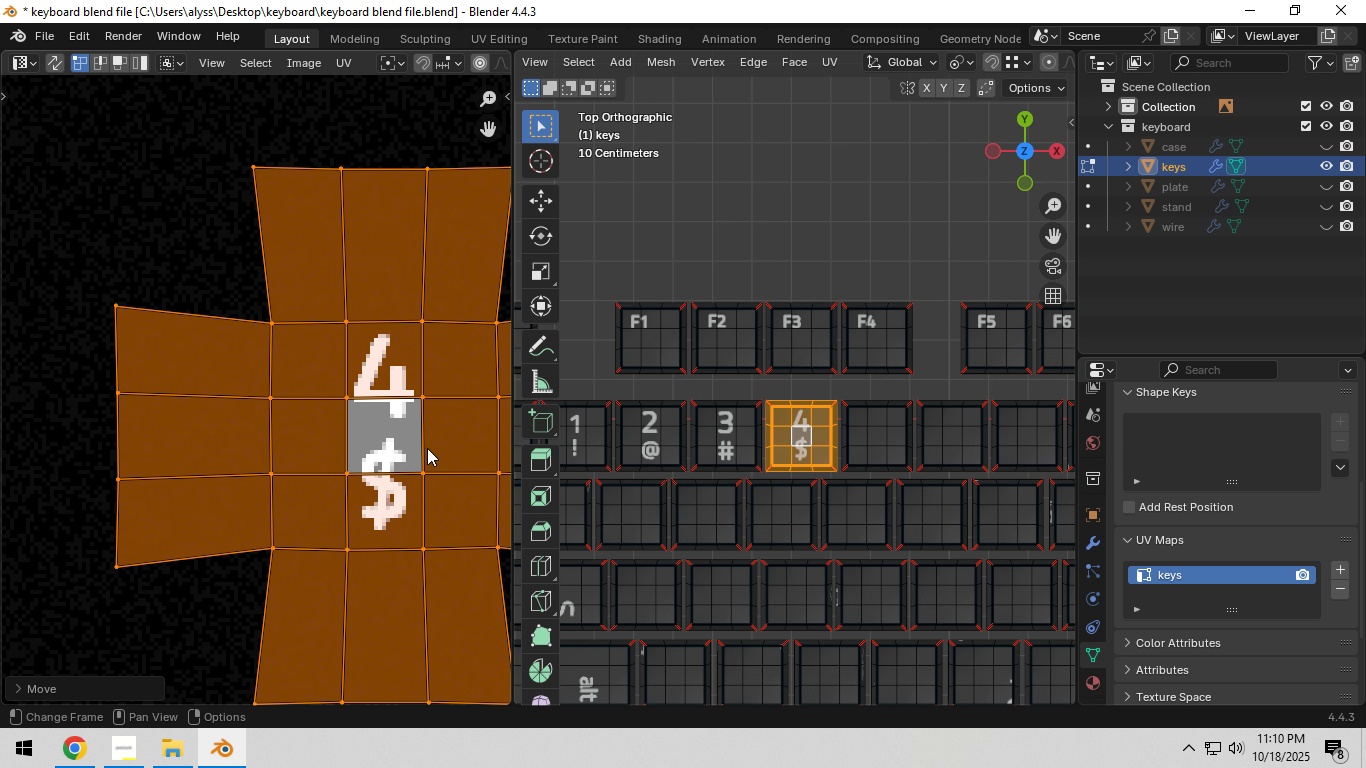 
left_click([427, 448])
 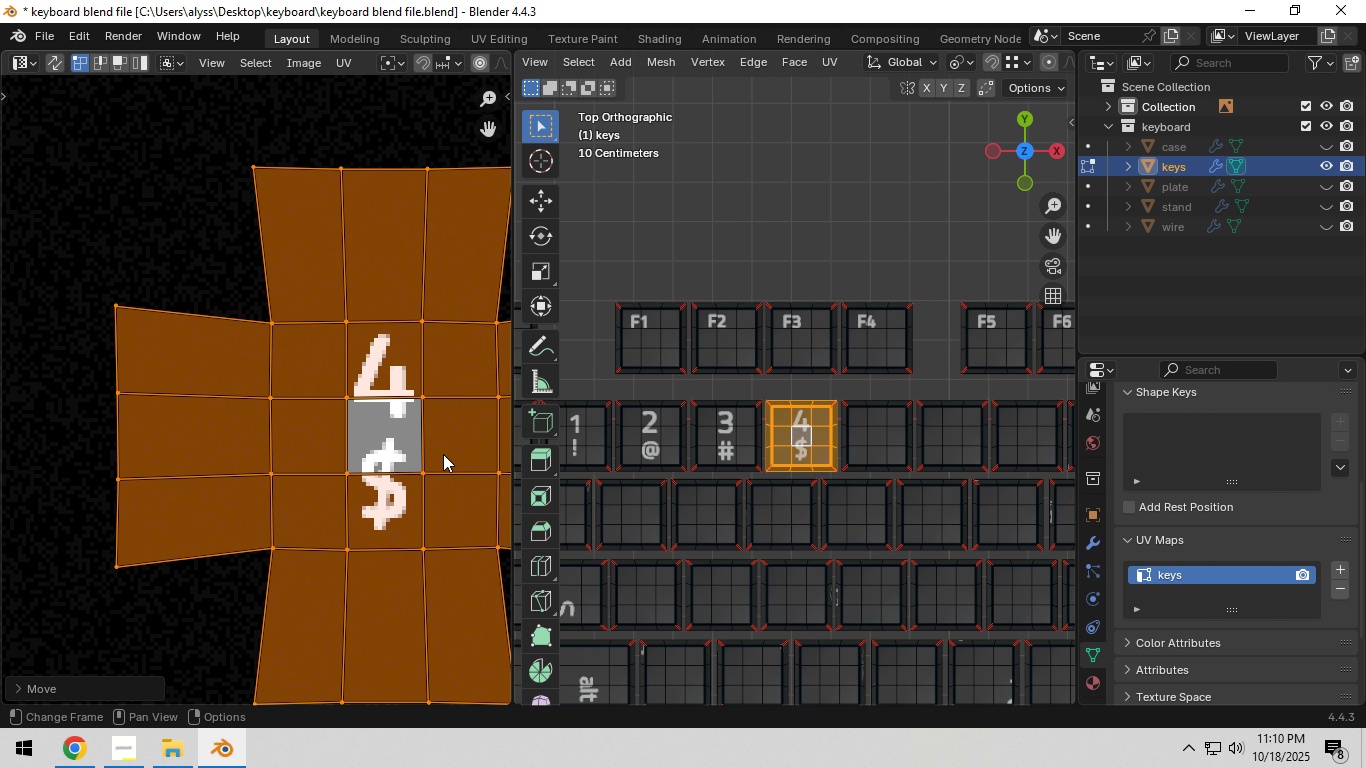 
scroll: coordinate [447, 454], scroll_direction: down, amount: 7.0
 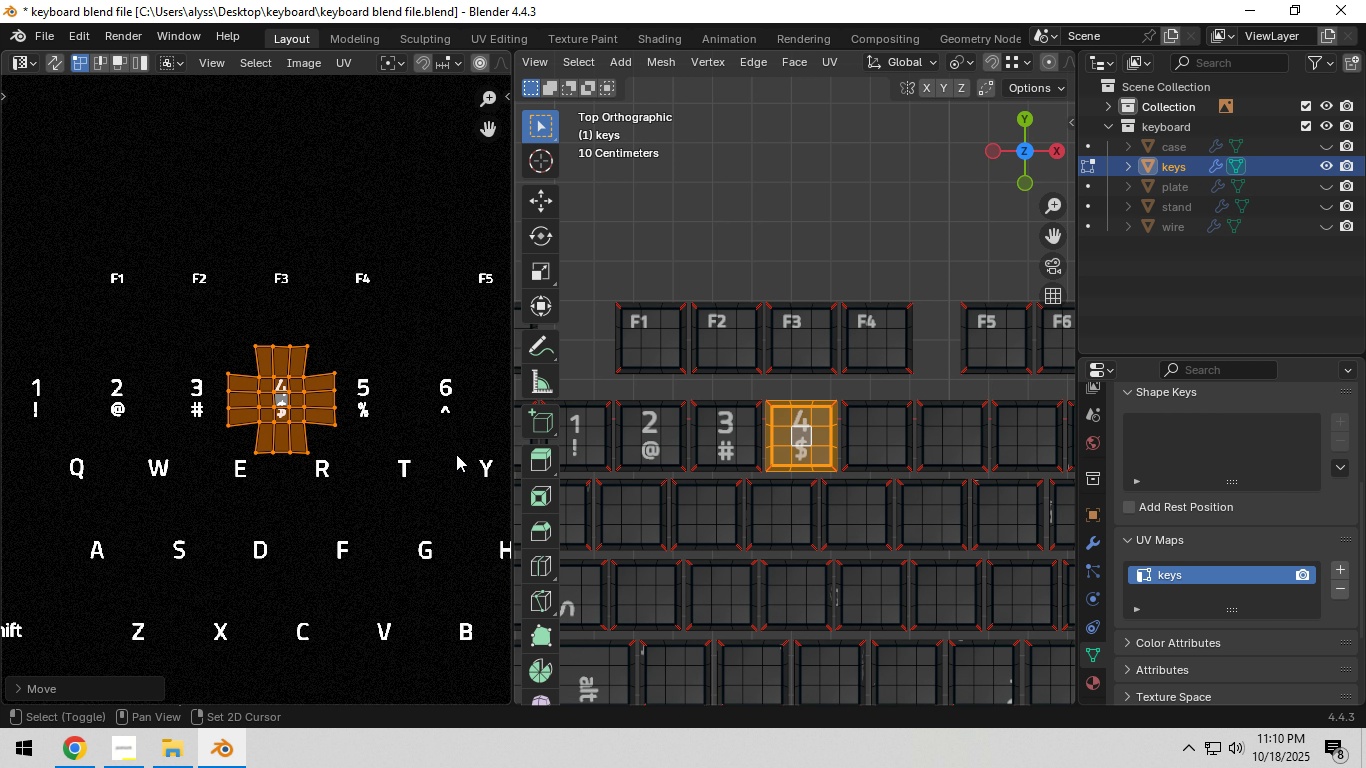 
hold_key(key=ShiftLeft, duration=0.46)
 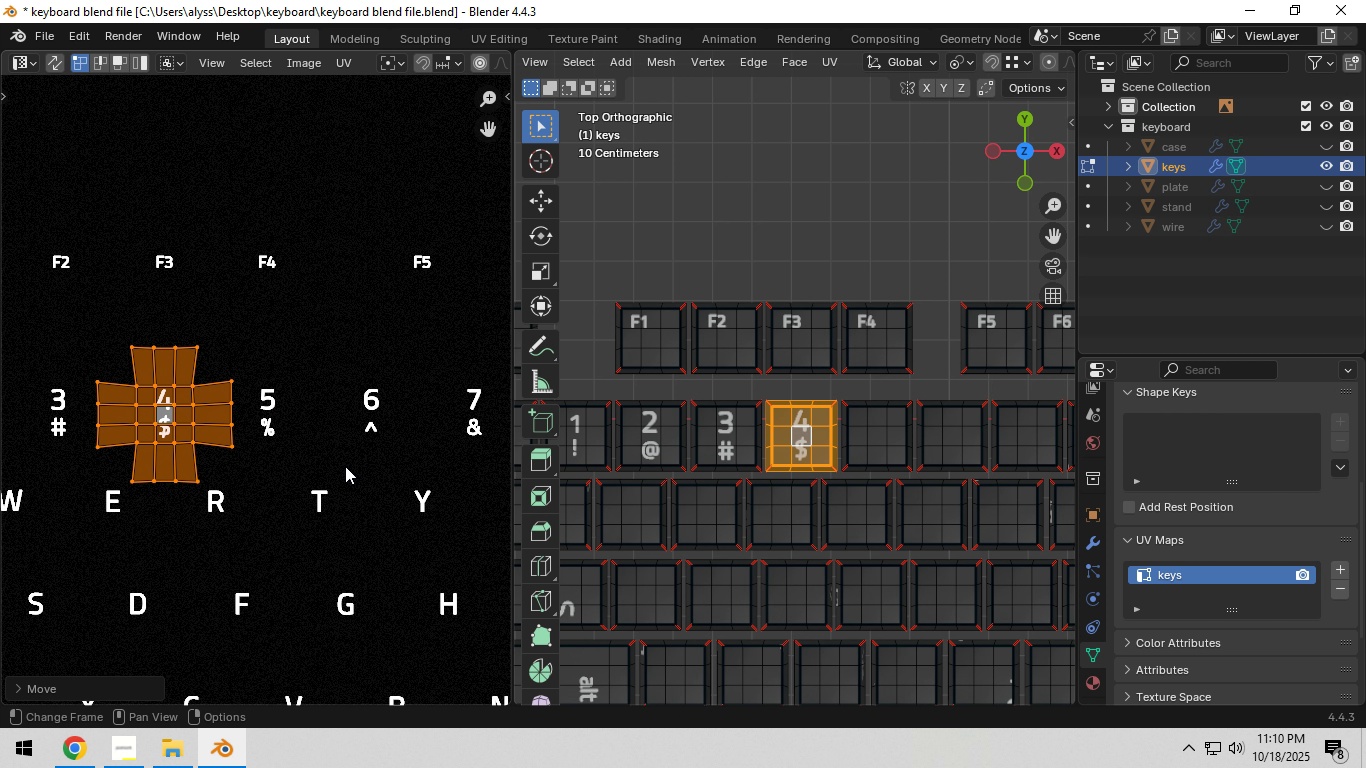 
scroll: coordinate [345, 466], scroll_direction: up, amount: 1.0
 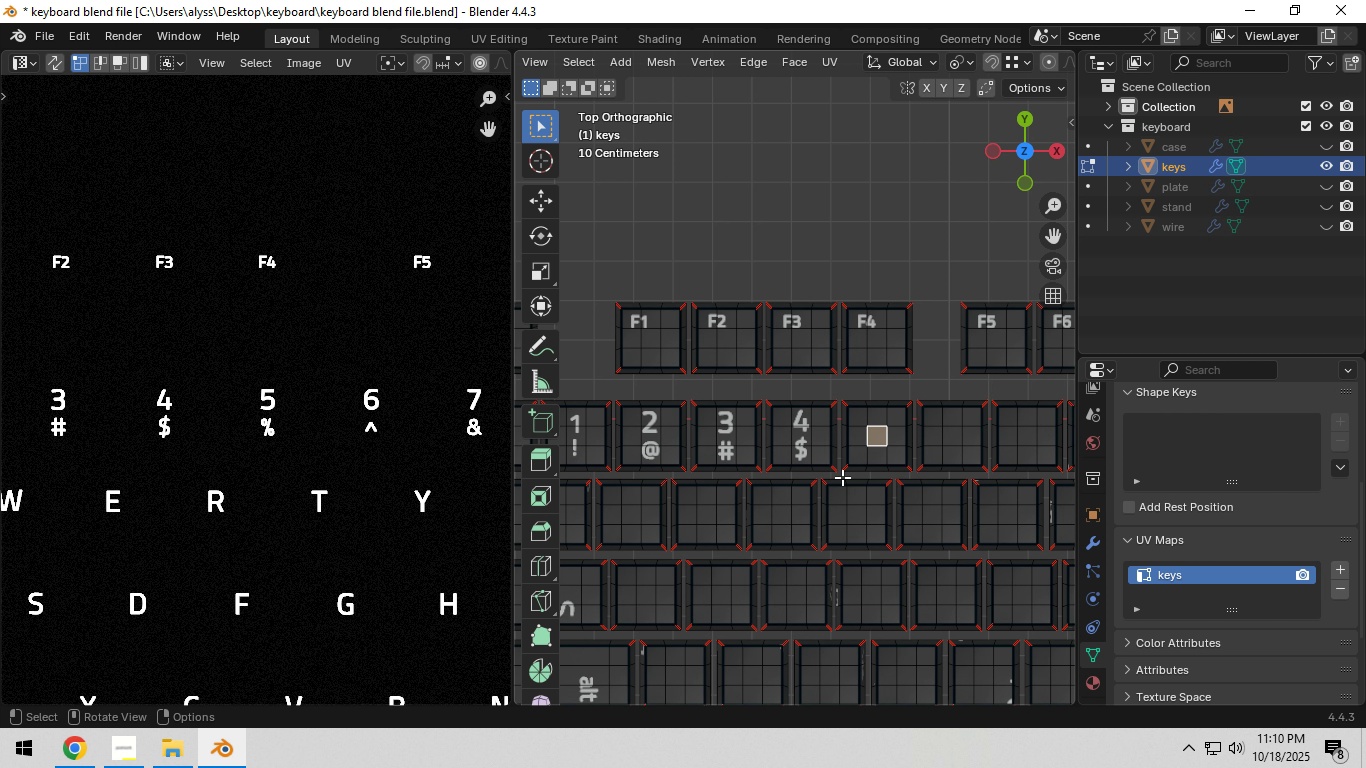 
 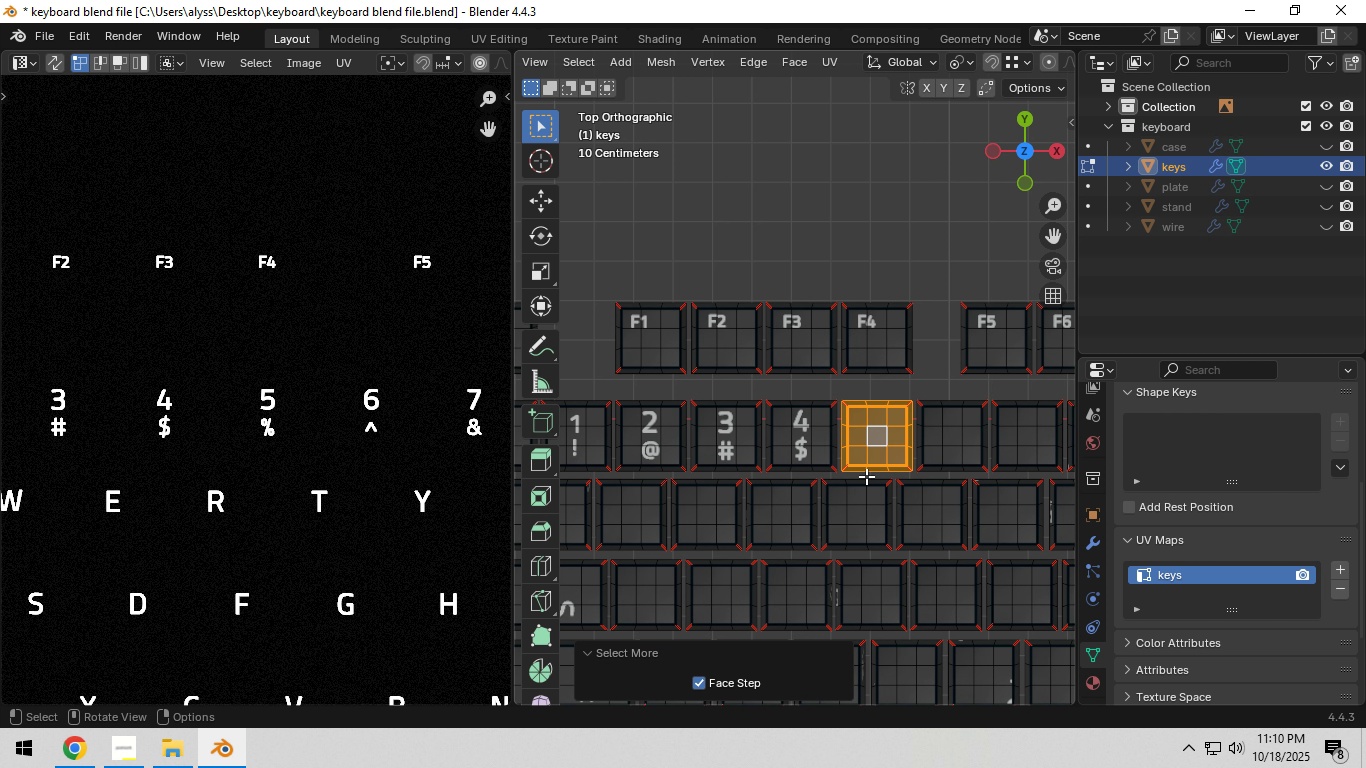 
triple_click([866, 476])
 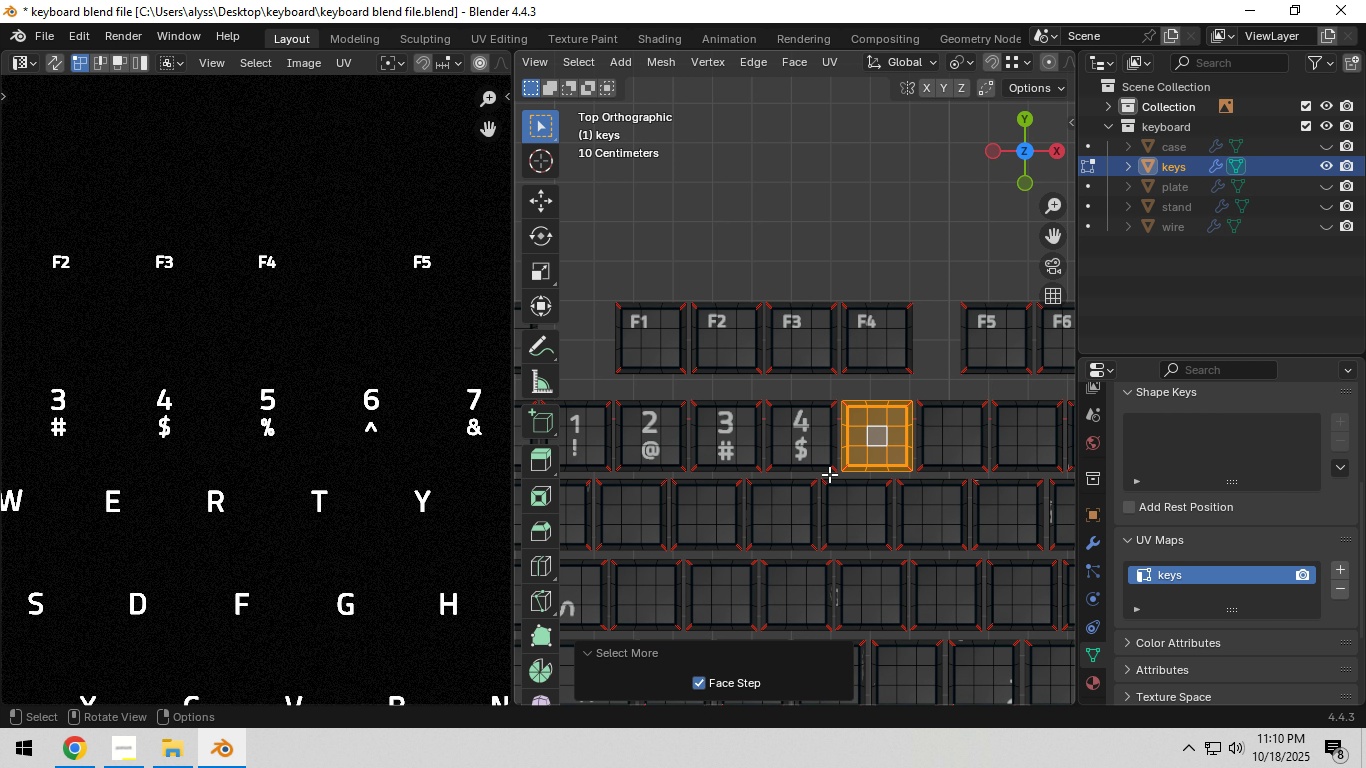 
scroll: coordinate [358, 437], scroll_direction: down, amount: 6.0
 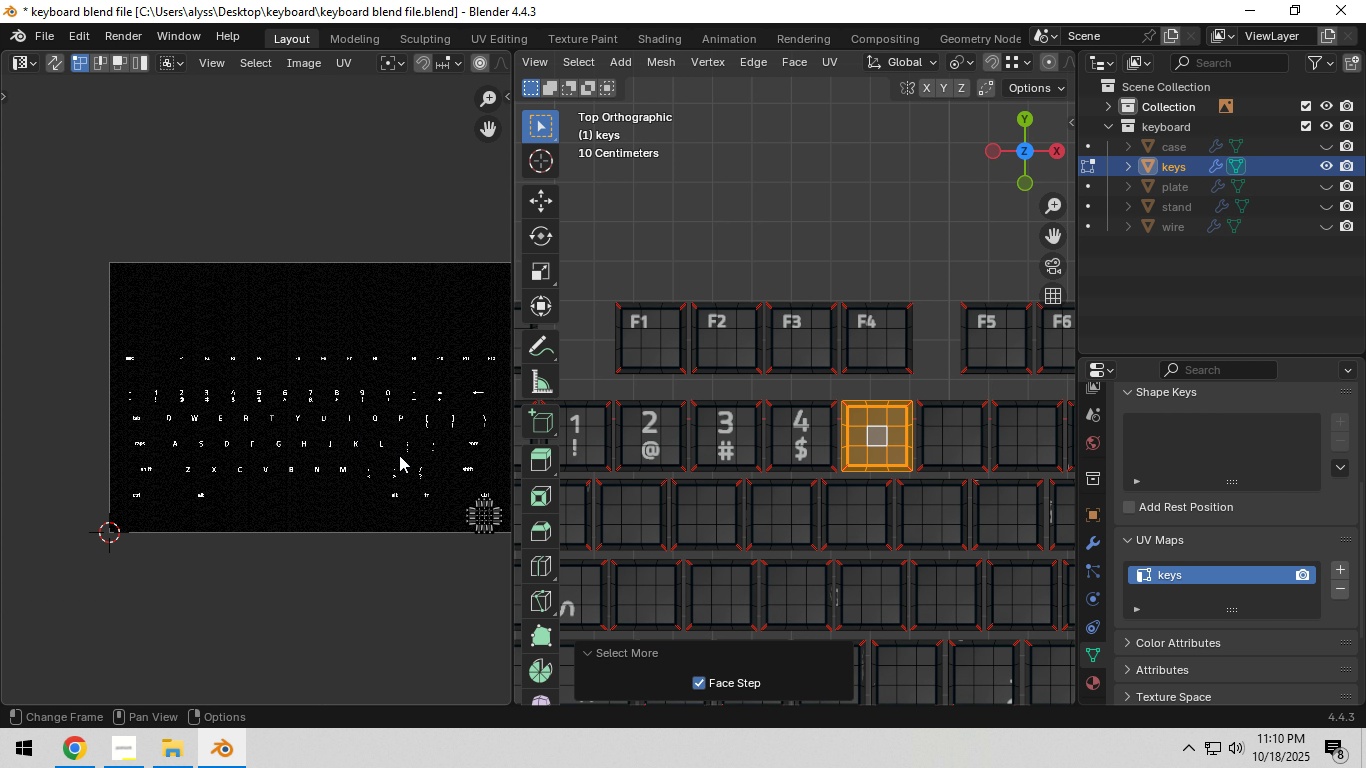 
type(ag)
 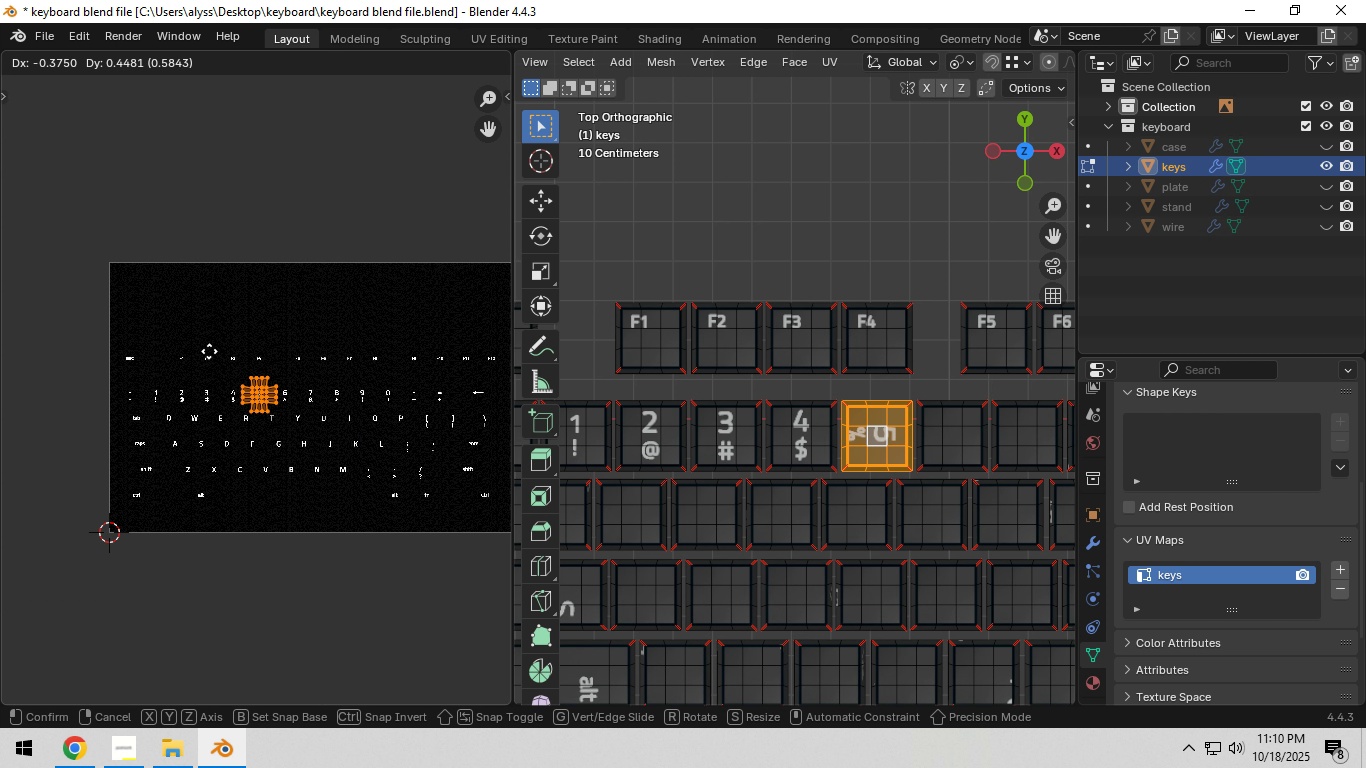 
left_click([209, 351])
 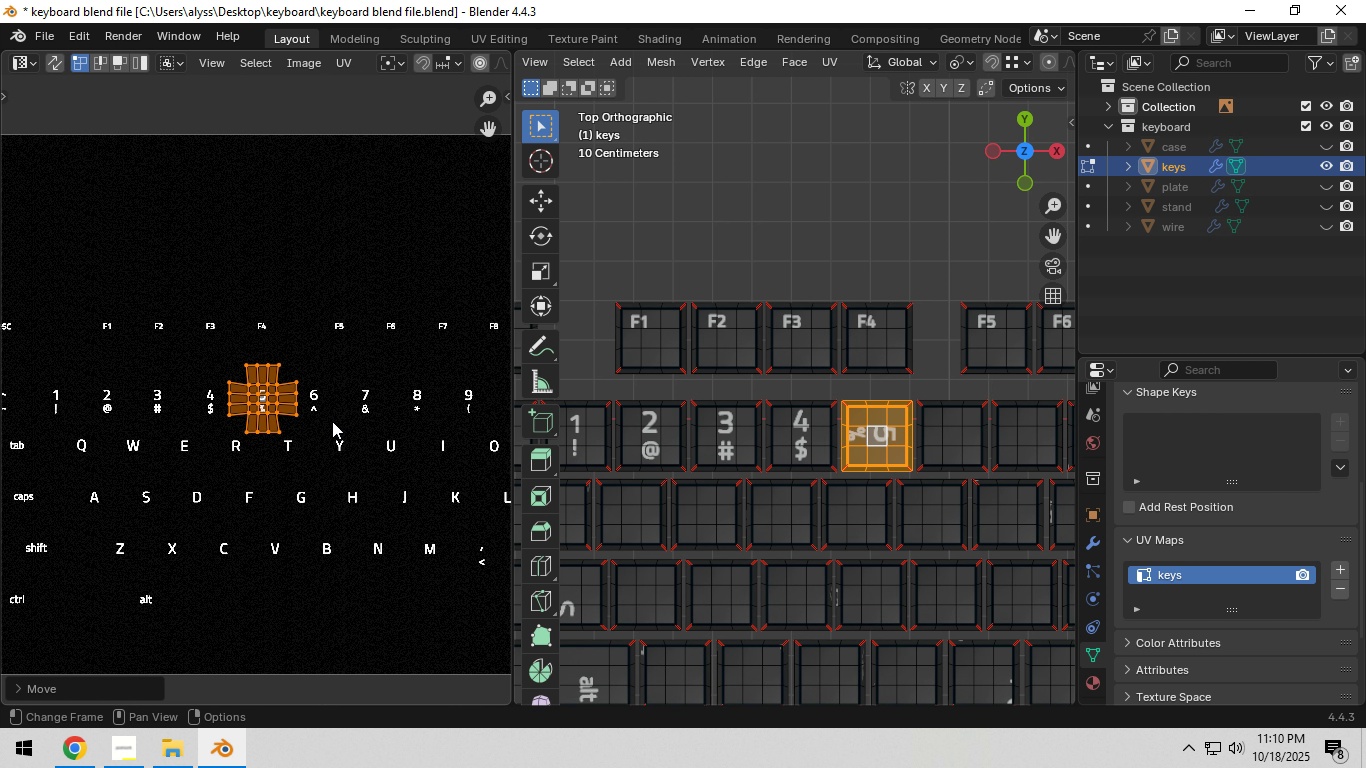 
scroll: coordinate [332, 422], scroll_direction: up, amount: 9.0
 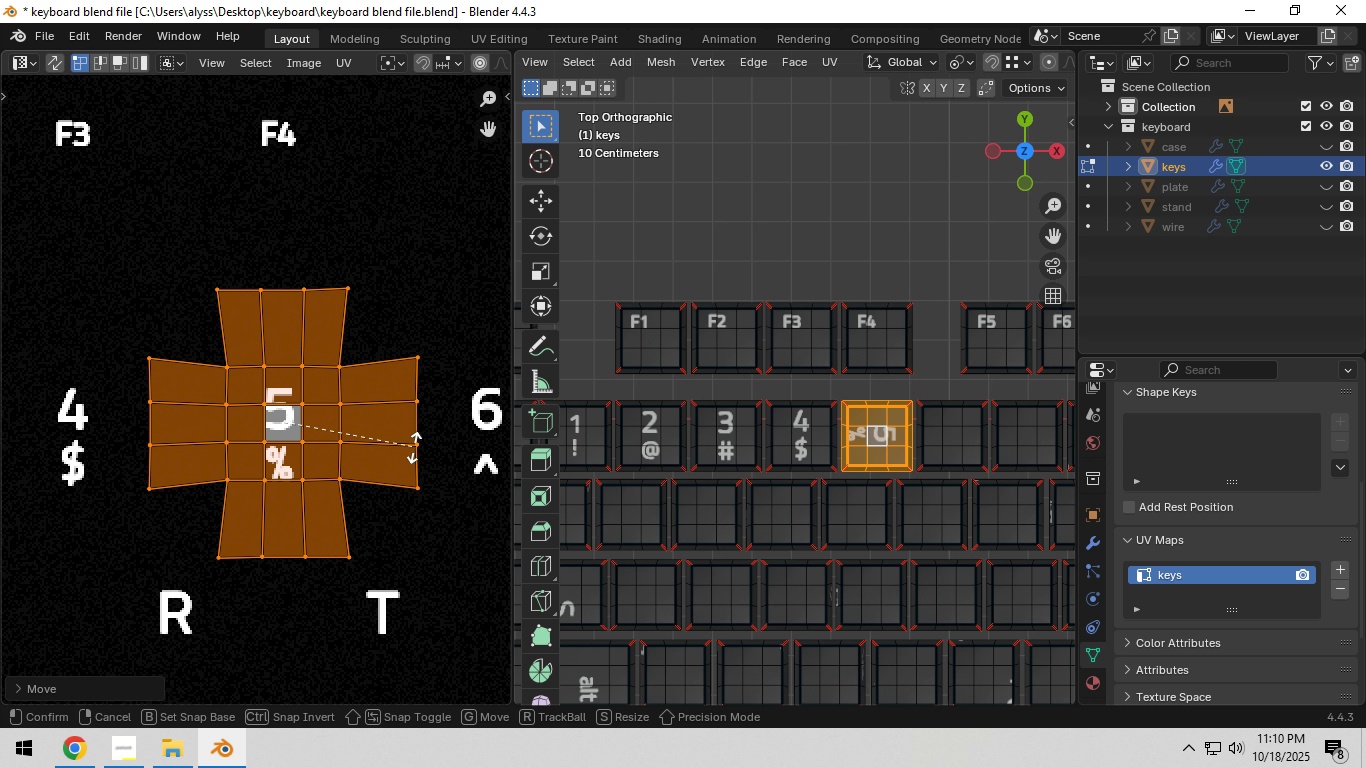 
key(R)
 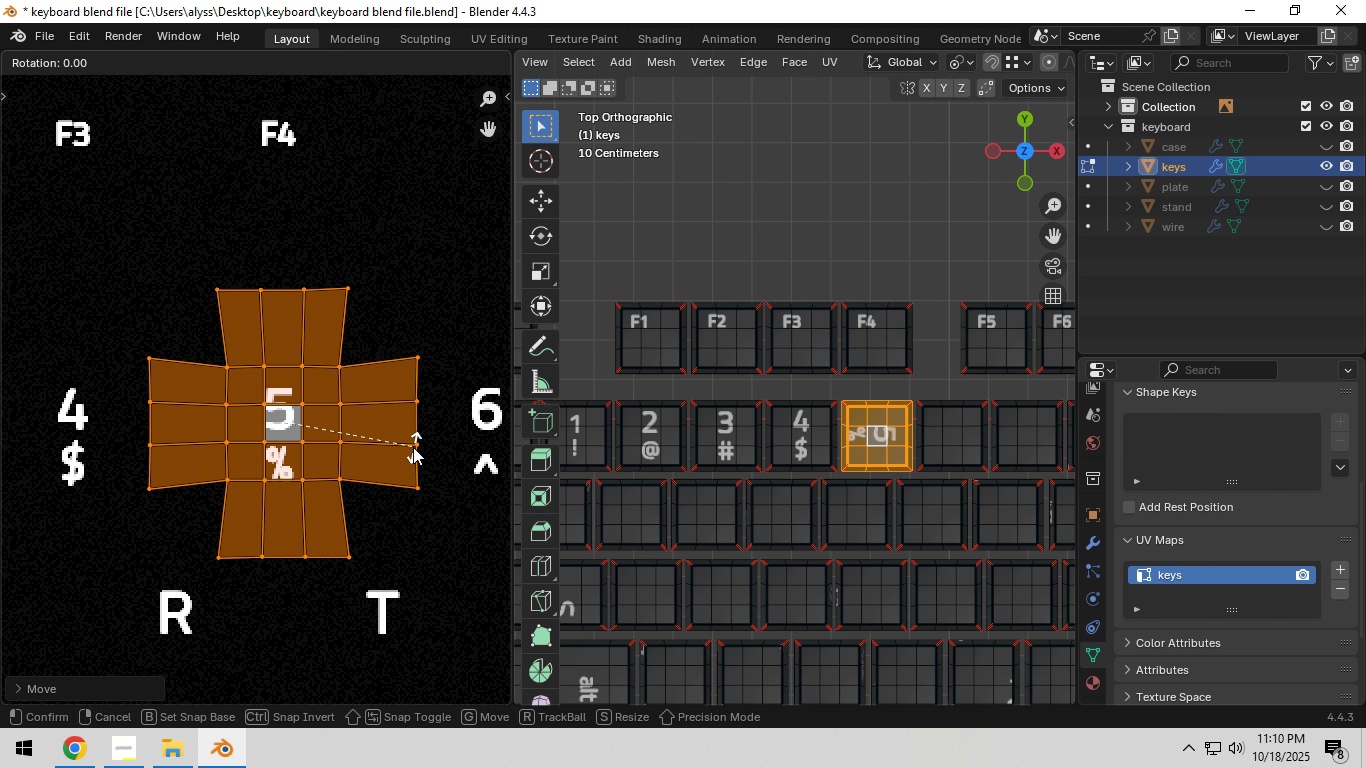 
key(NumpadSubtract)
 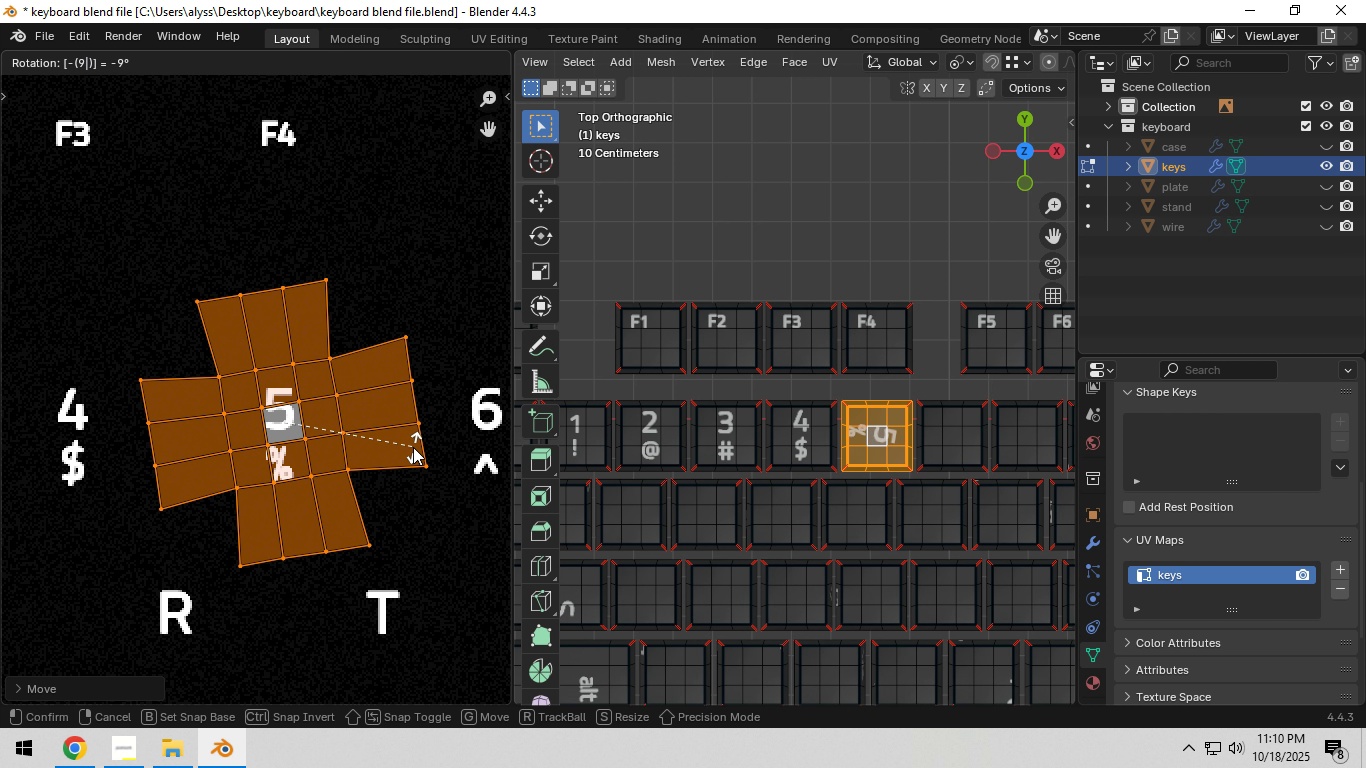 
key(Numpad9)
 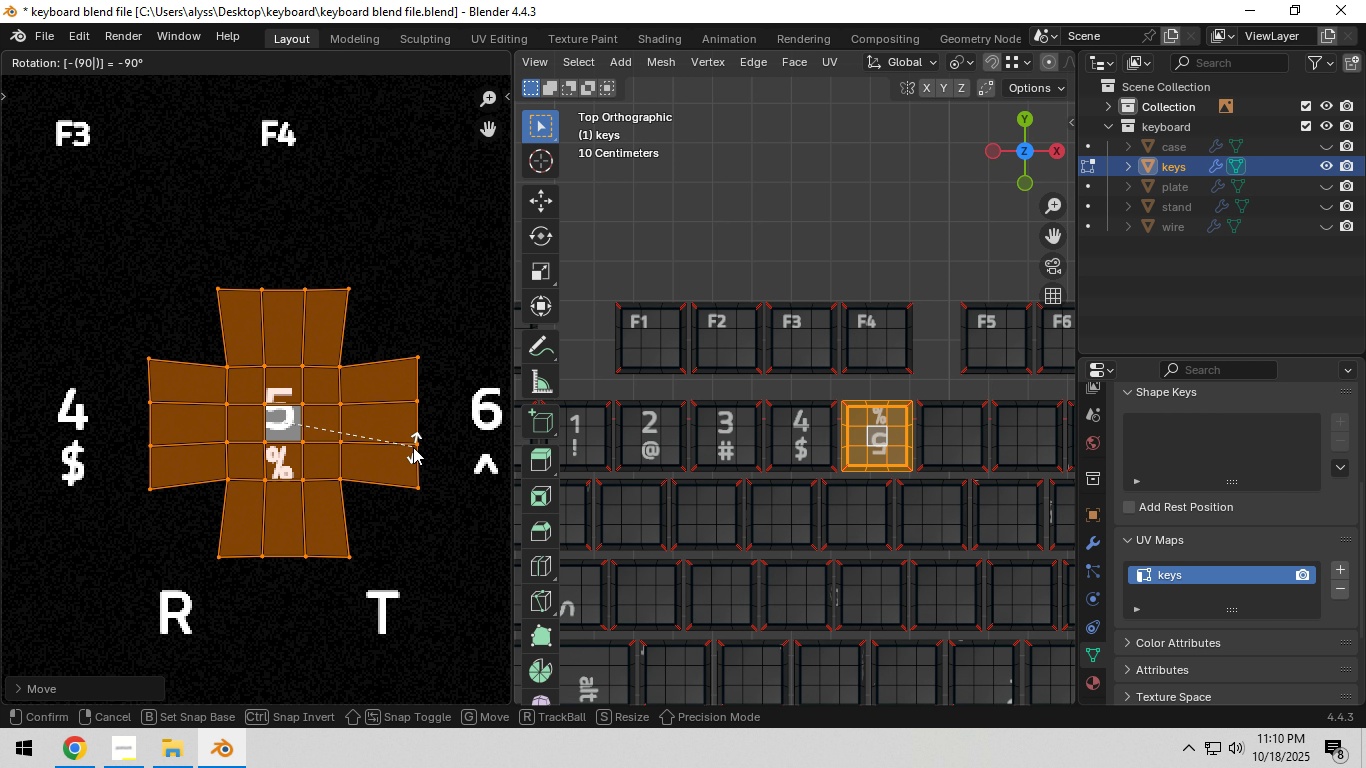 
key(Numpad0)
 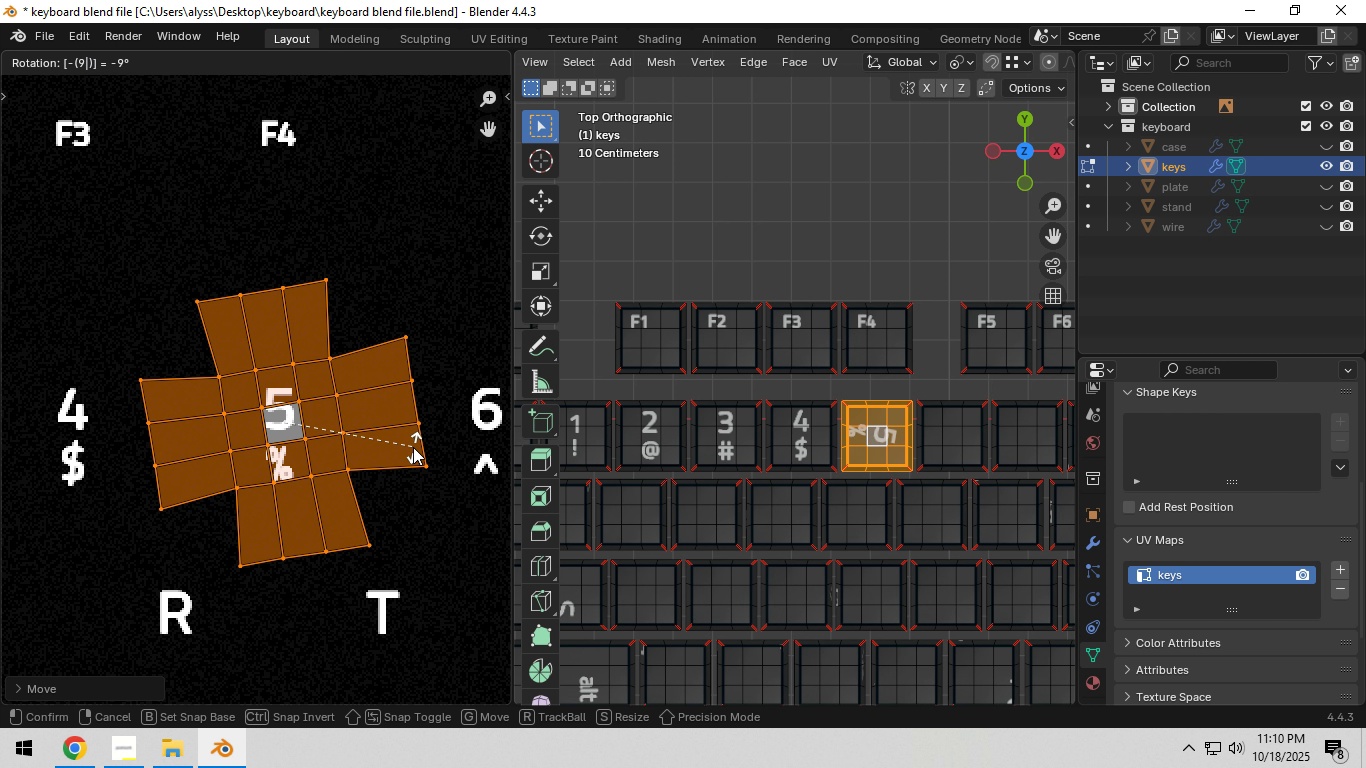 
key(Backspace)
 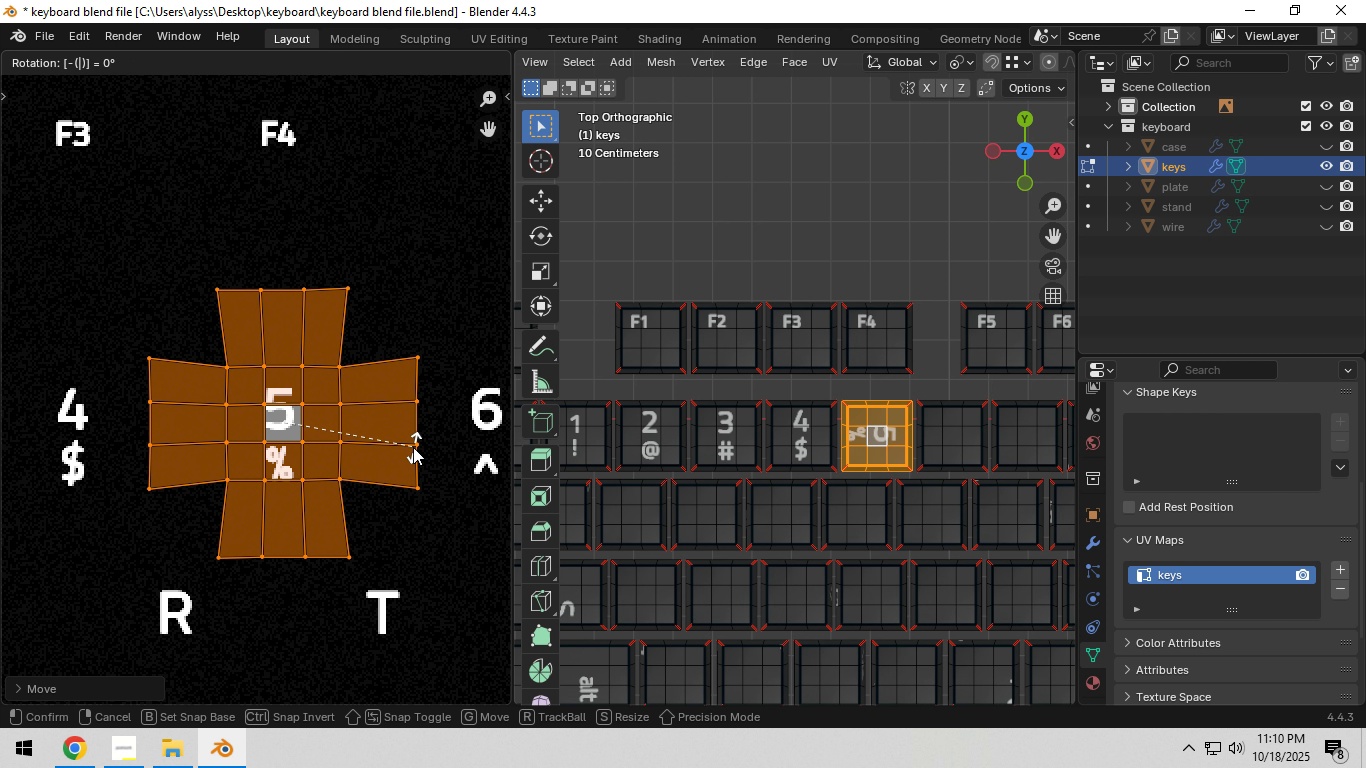 
key(Backspace)
 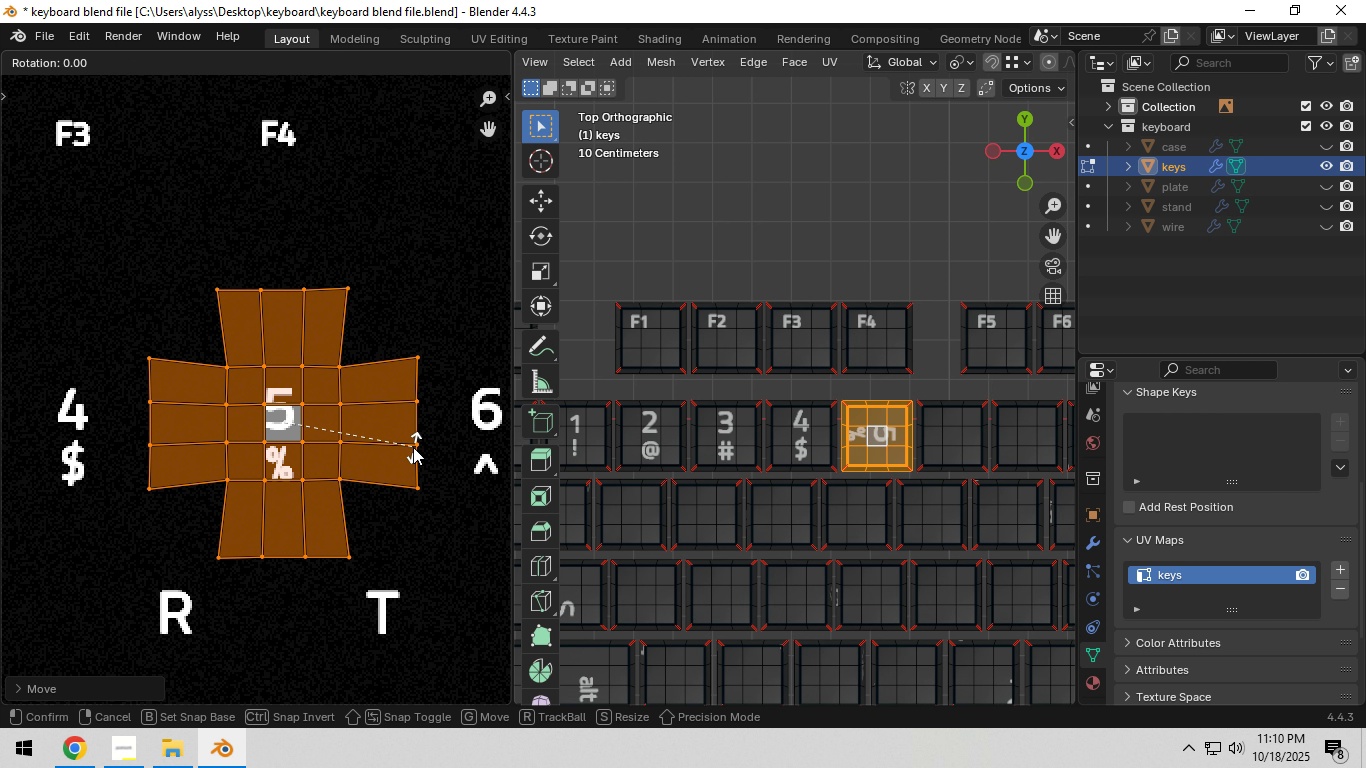 
key(Backspace)
 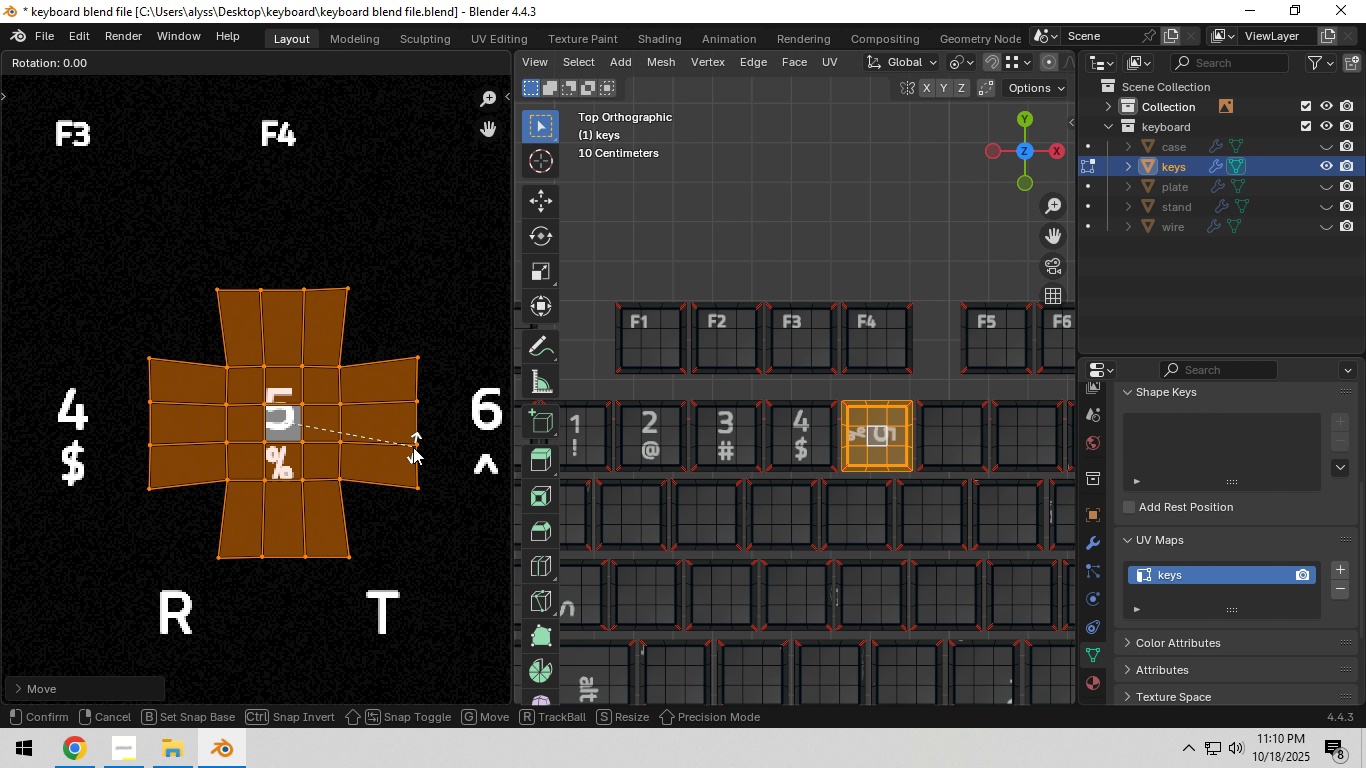 
key(Backspace)
 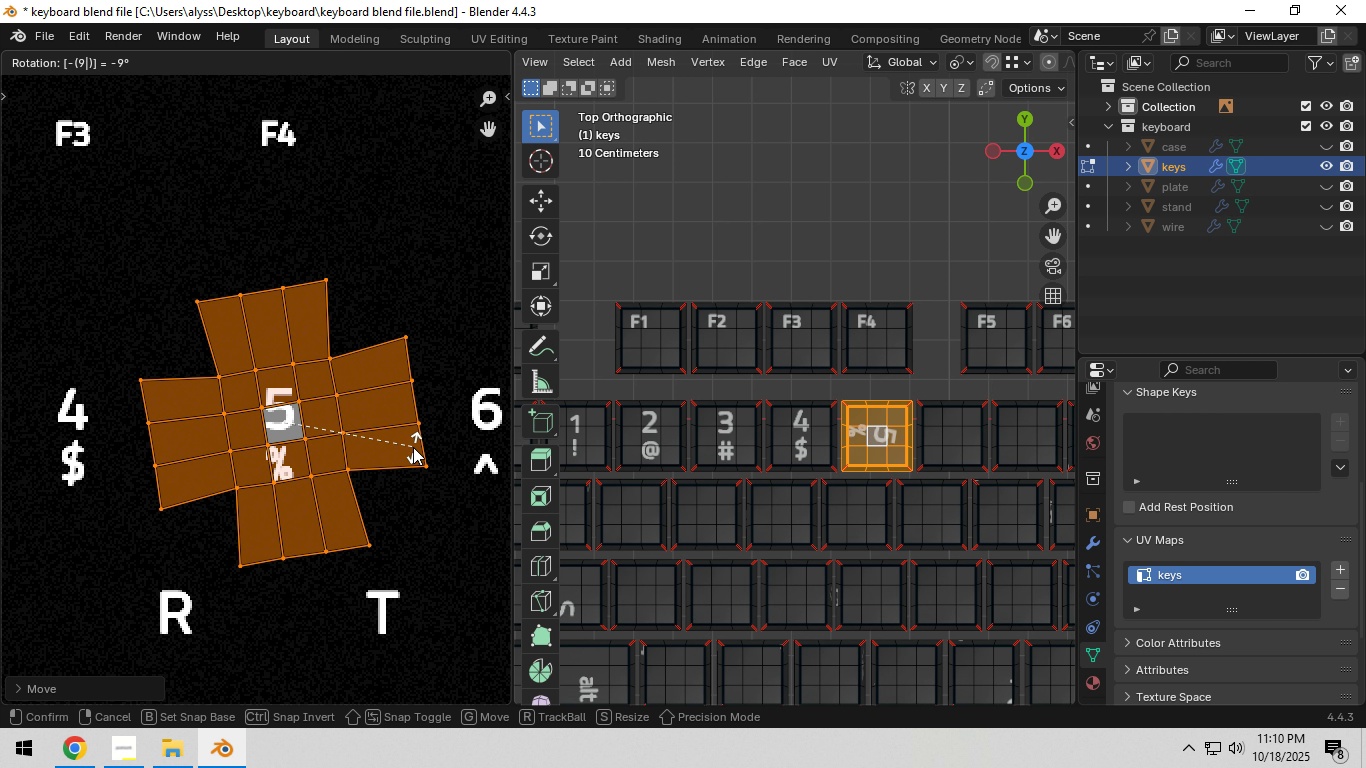 
key(Numpad9)
 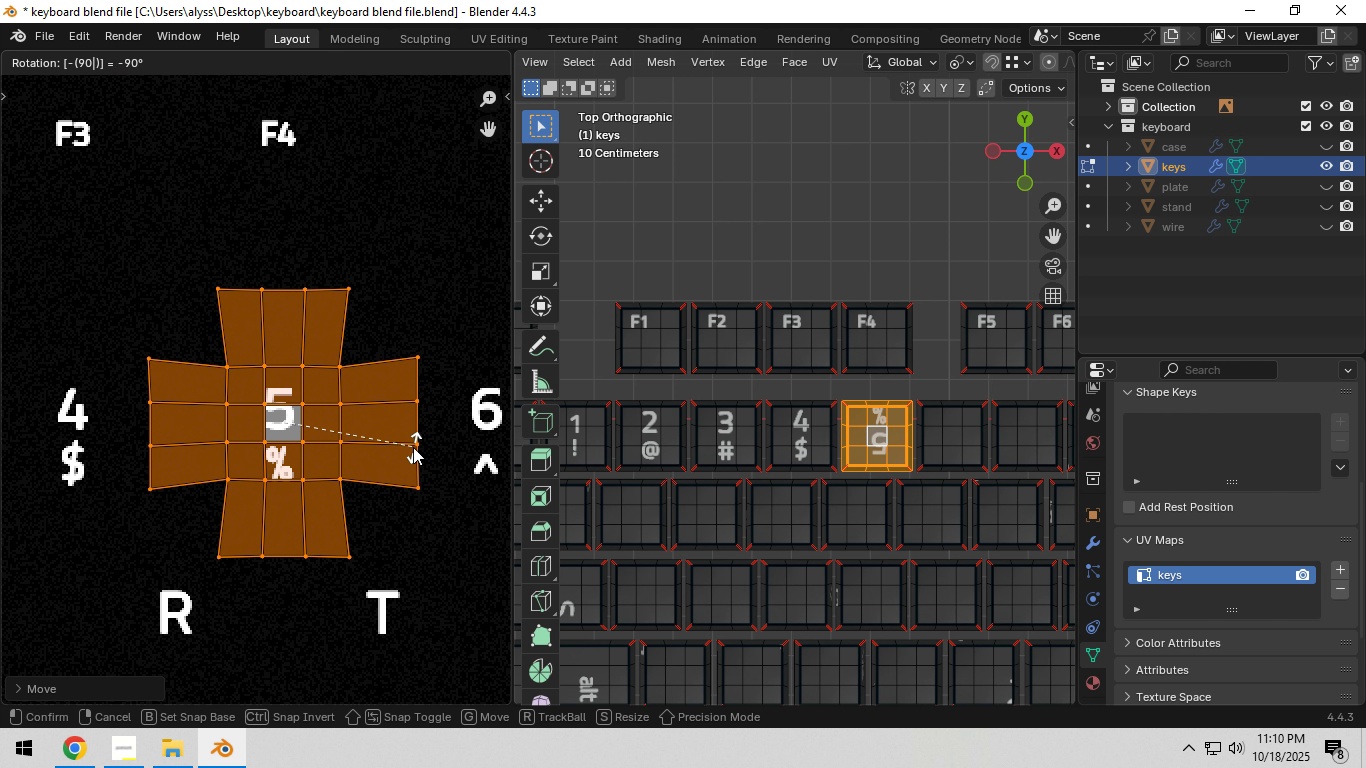 
key(Numpad0)
 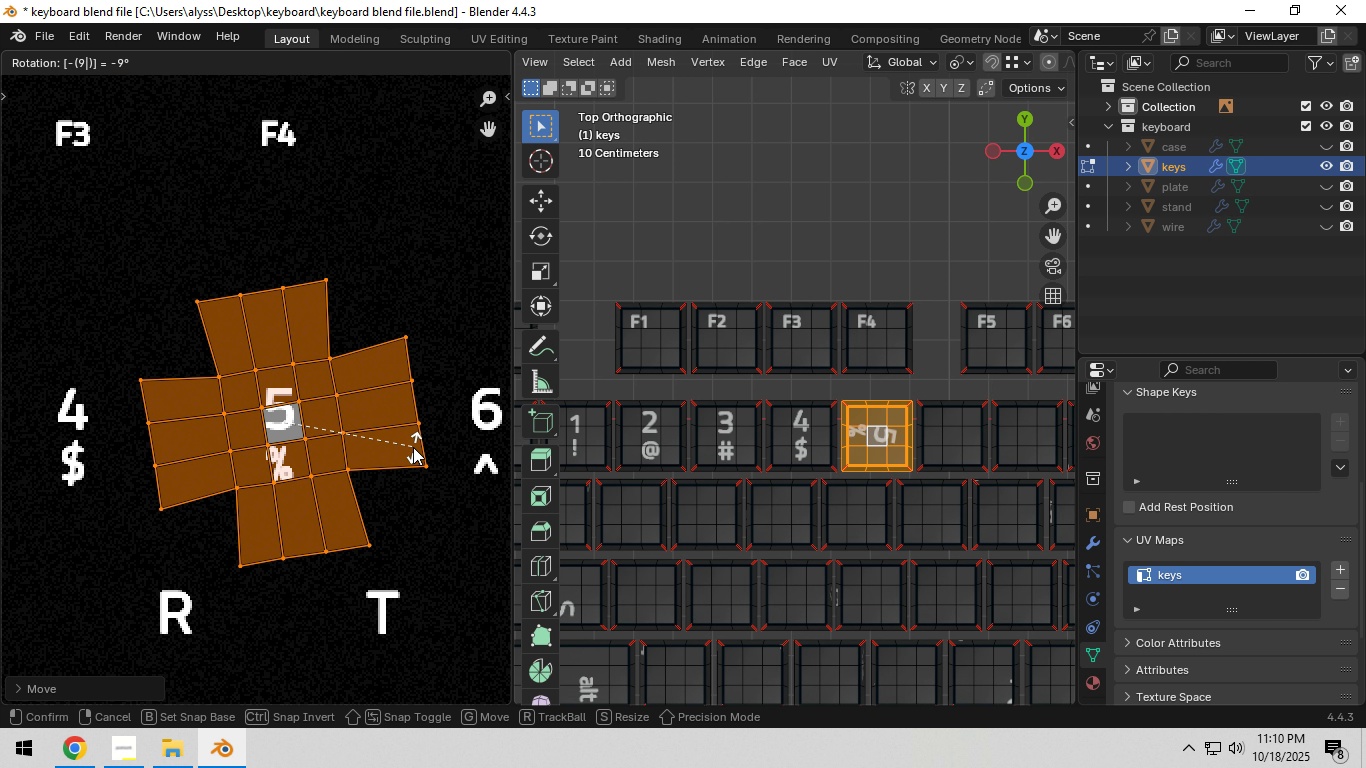 
key(Backspace)
 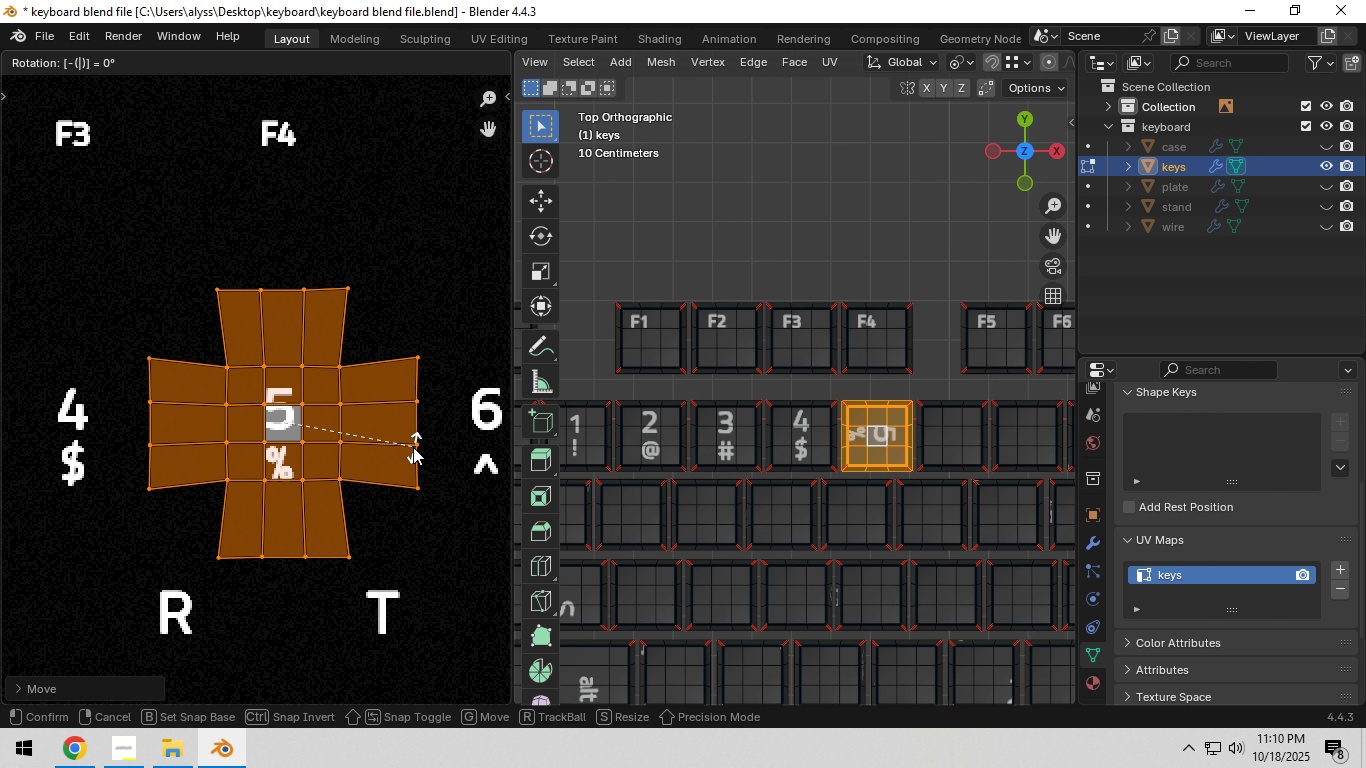 
key(Backspace)
 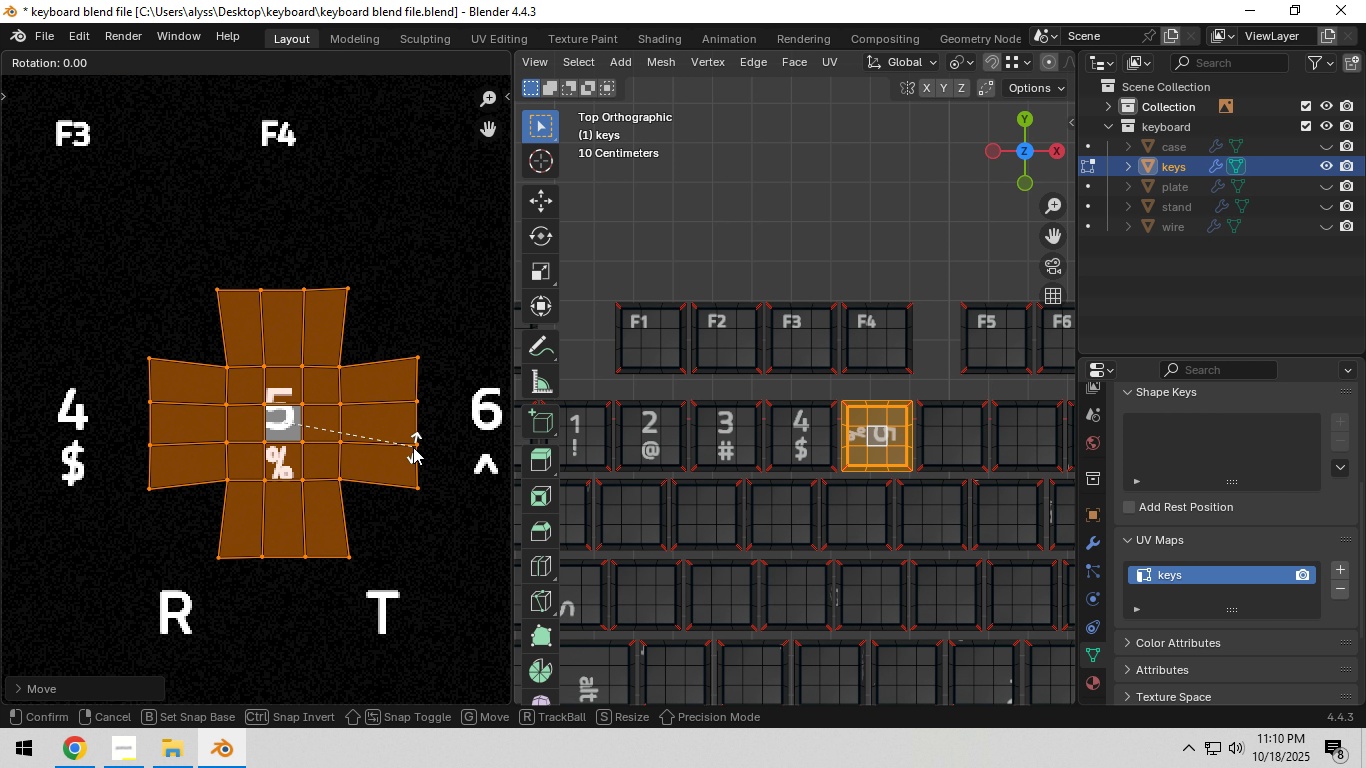 
key(Backspace)
 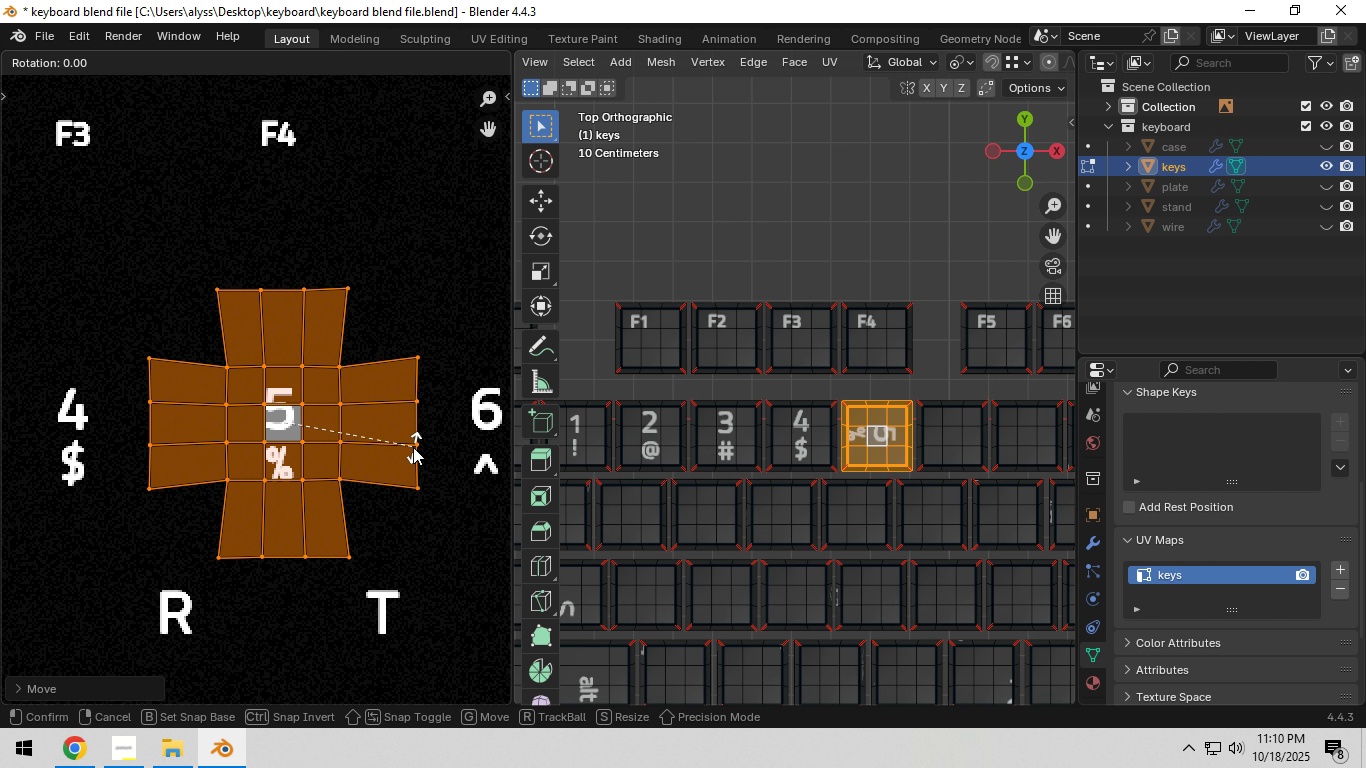 
key(Backspace)
 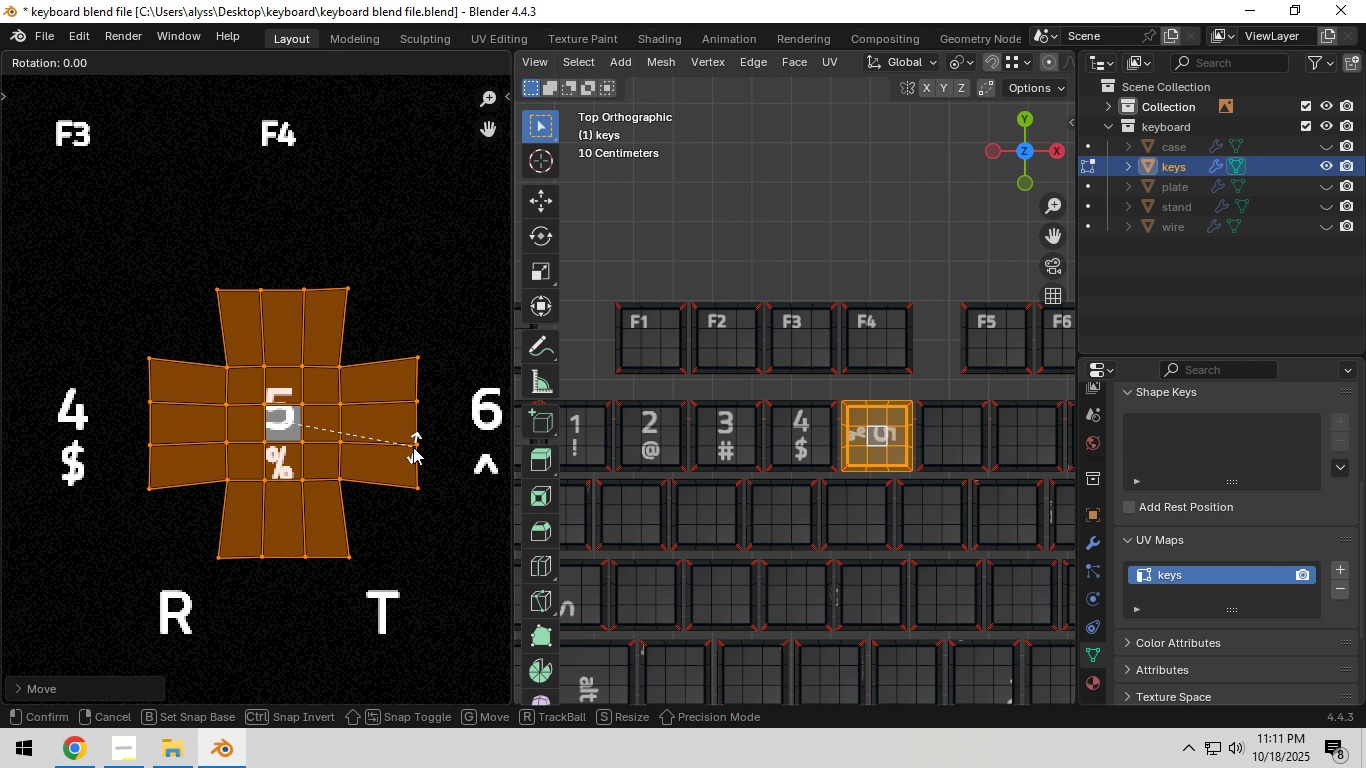 
key(NumpadSubtract)
 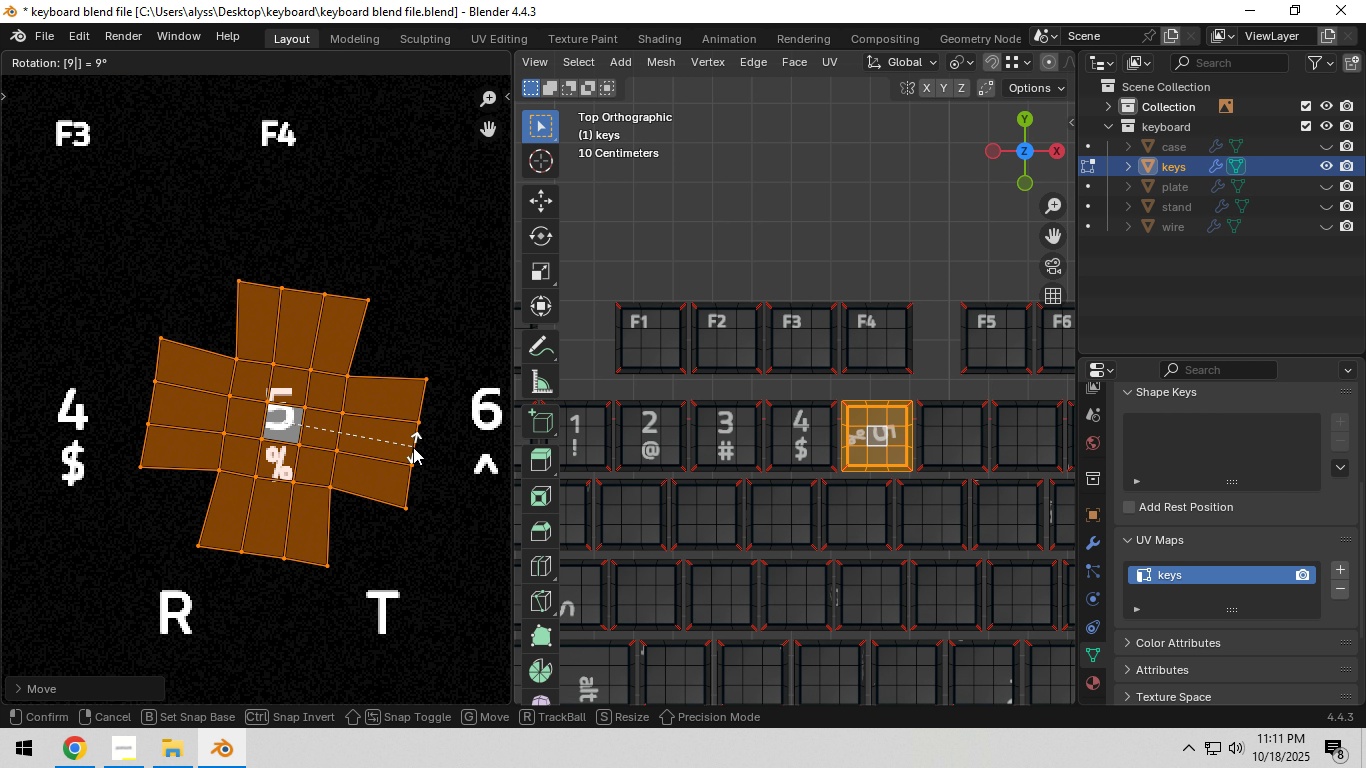 
key(Numpad9)
 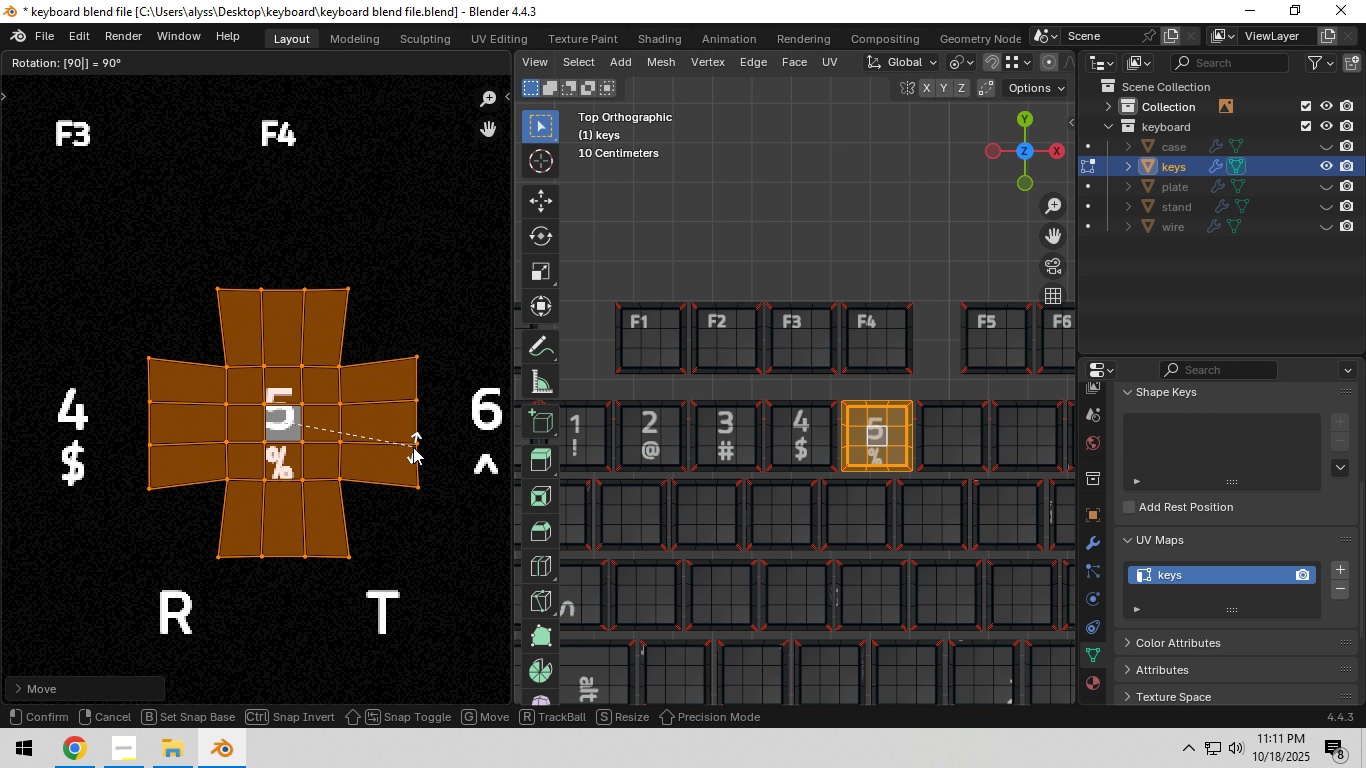 
key(Numpad0)
 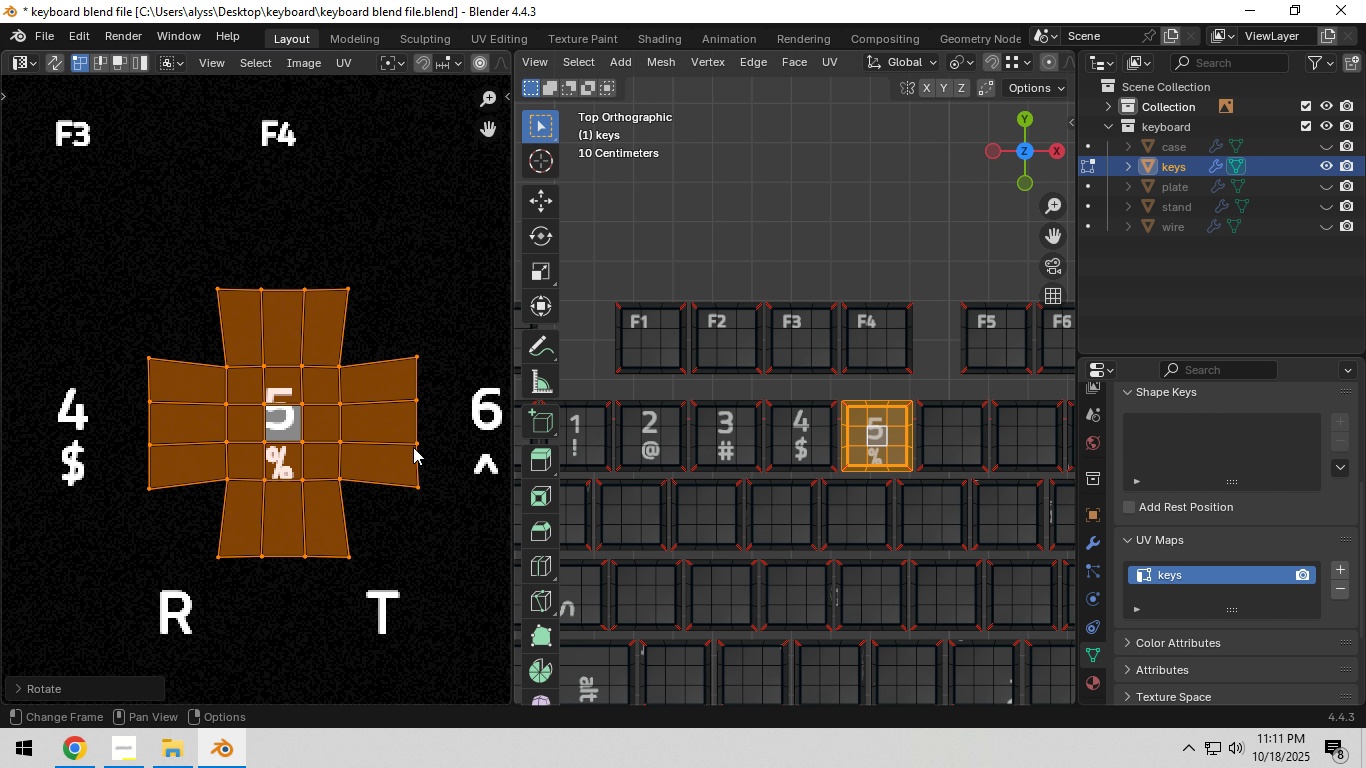 
key(NumpadEnter)
 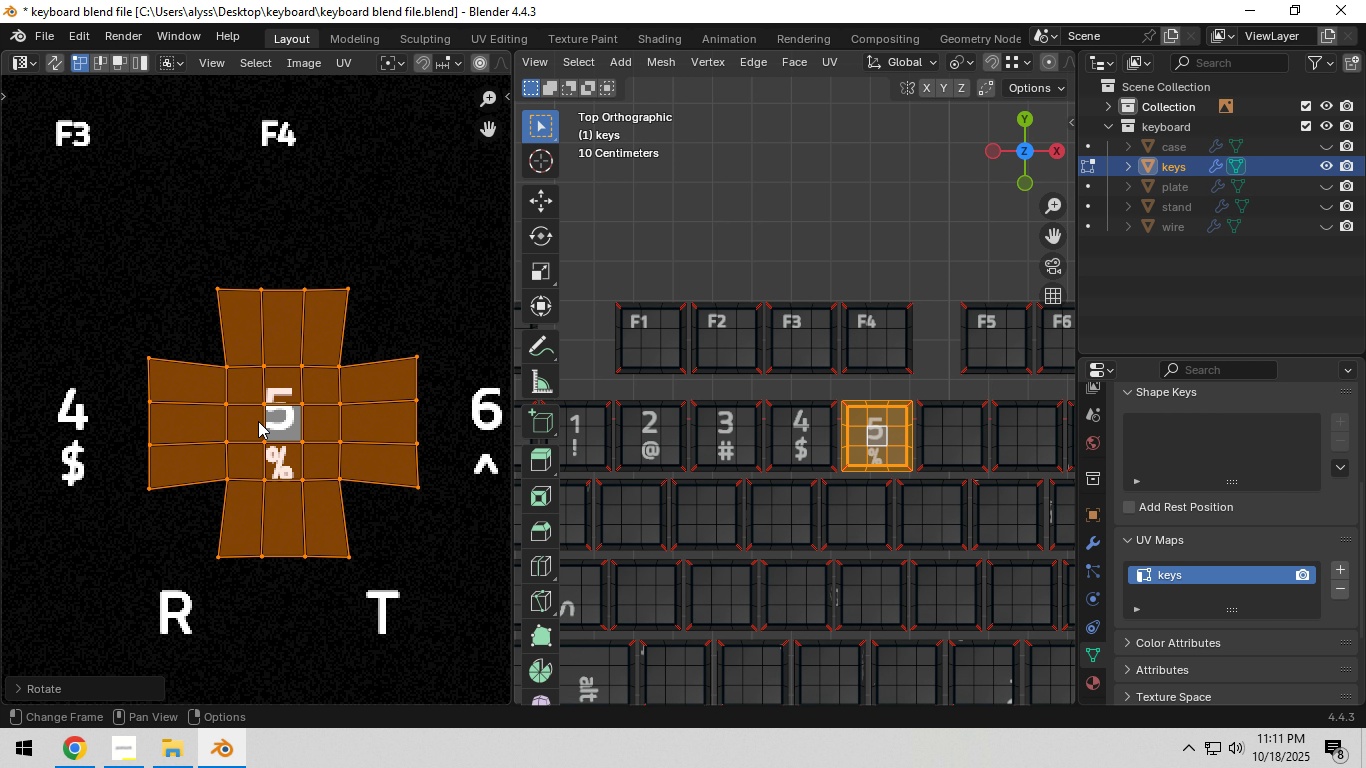 
scroll: coordinate [283, 447], scroll_direction: up, amount: 2.0
 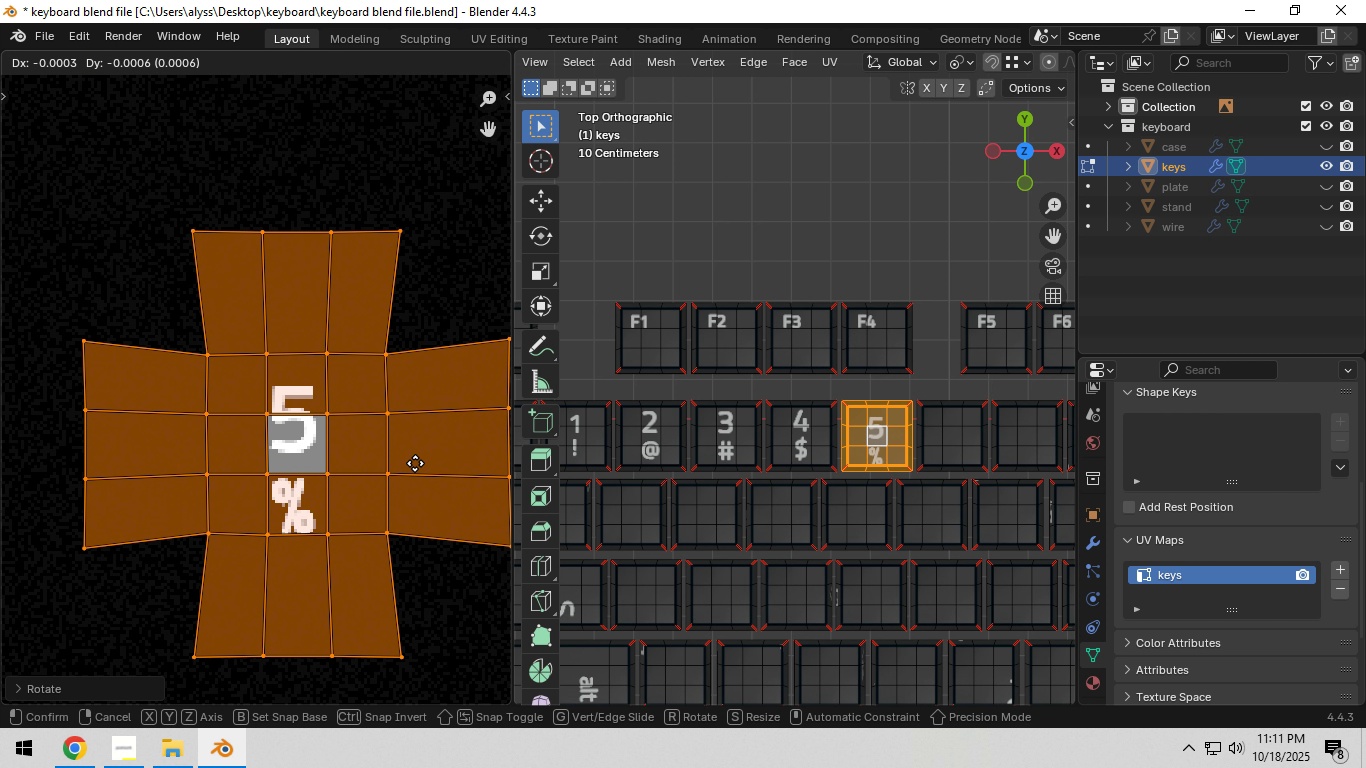 
key(G)
 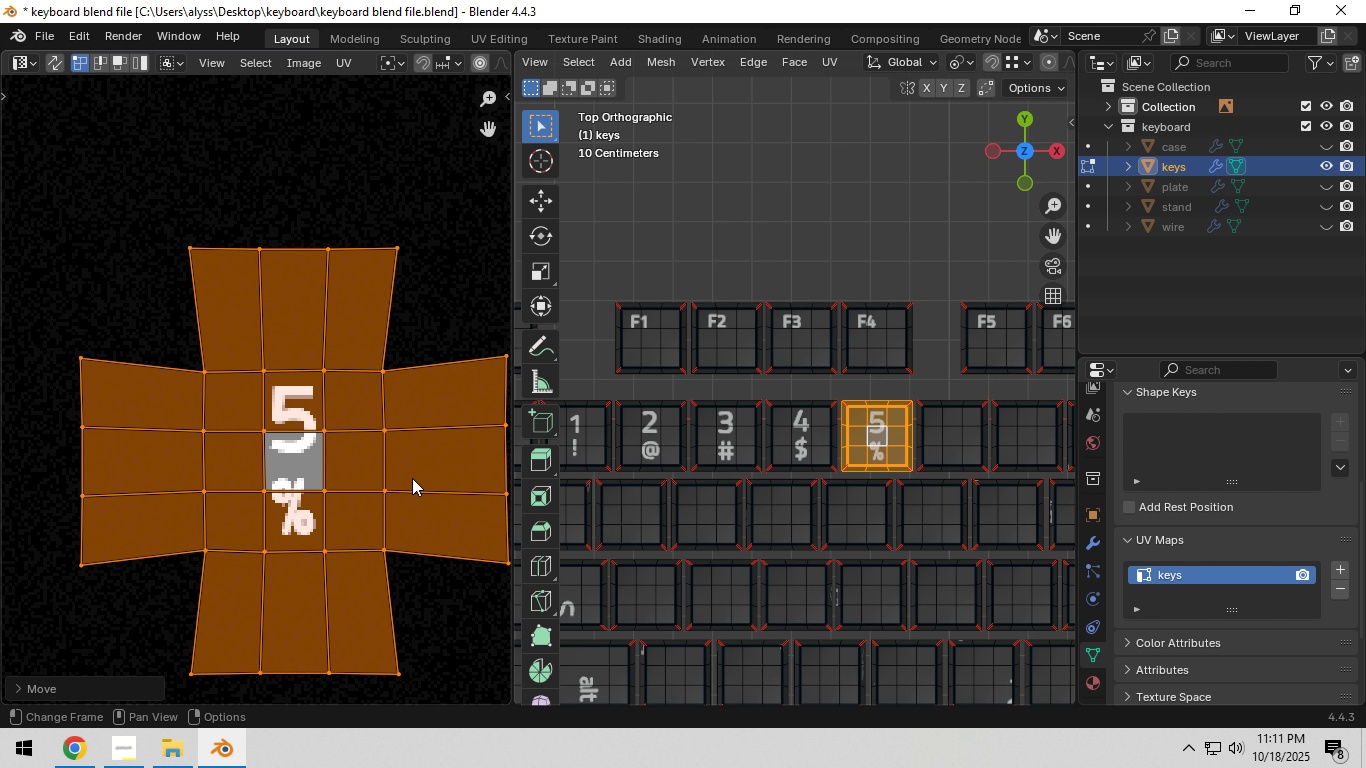 
left_click([412, 478])
 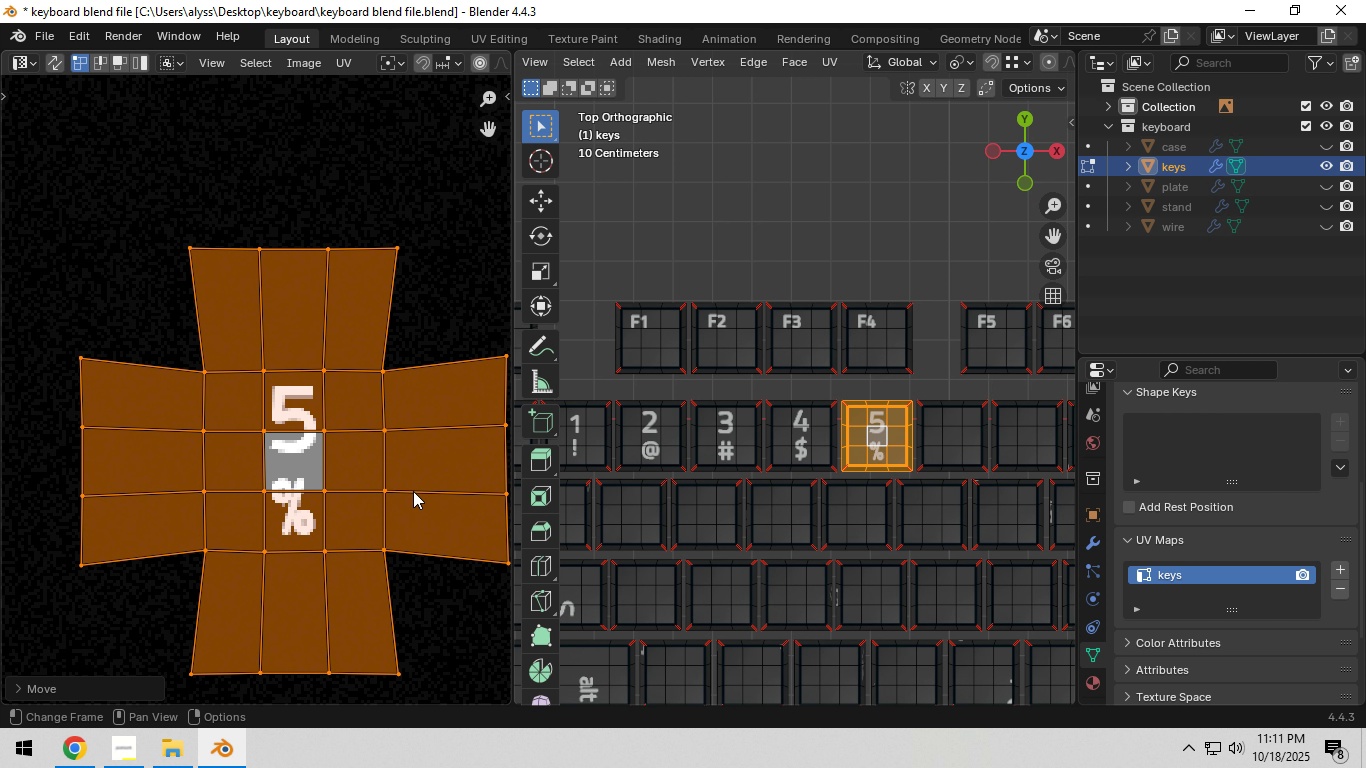 
scroll: coordinate [413, 491], scroll_direction: down, amount: 5.0
 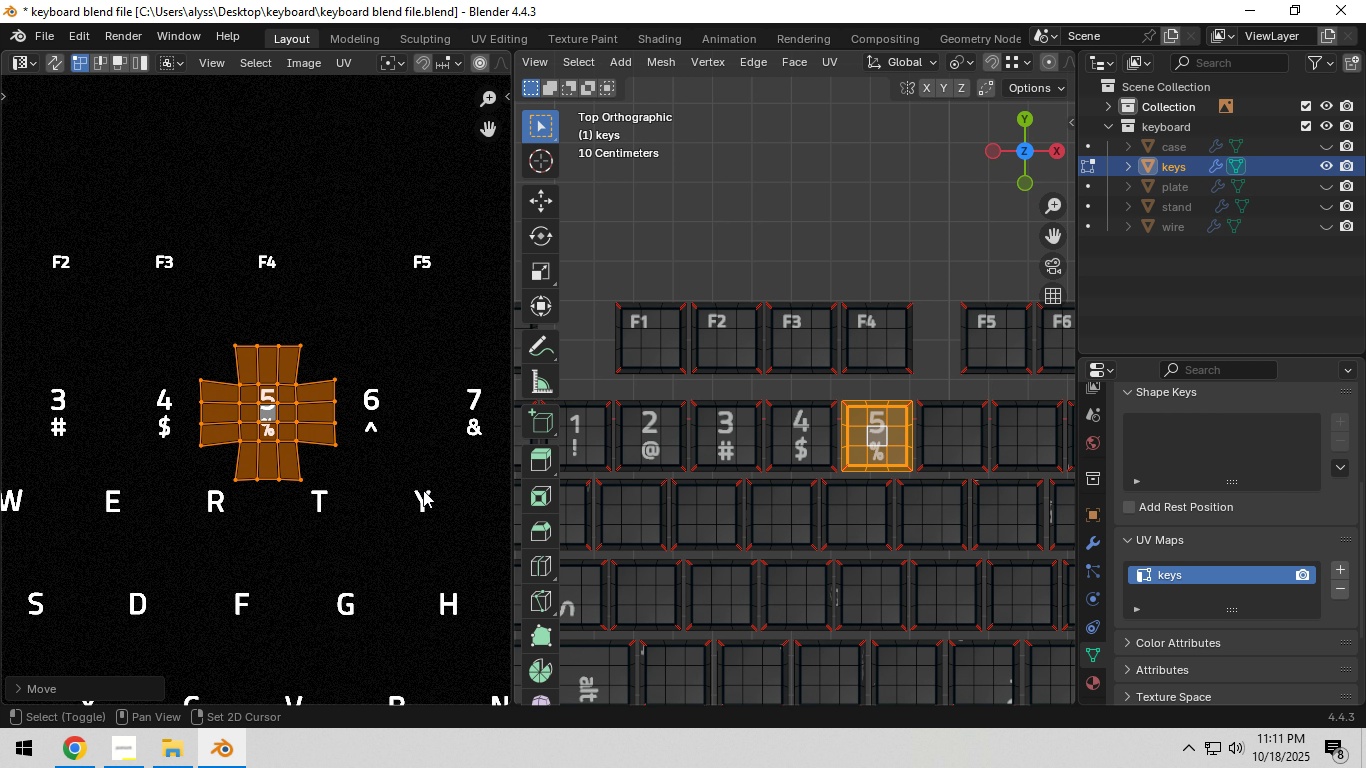 
hold_key(key=ShiftLeft, duration=0.4)
 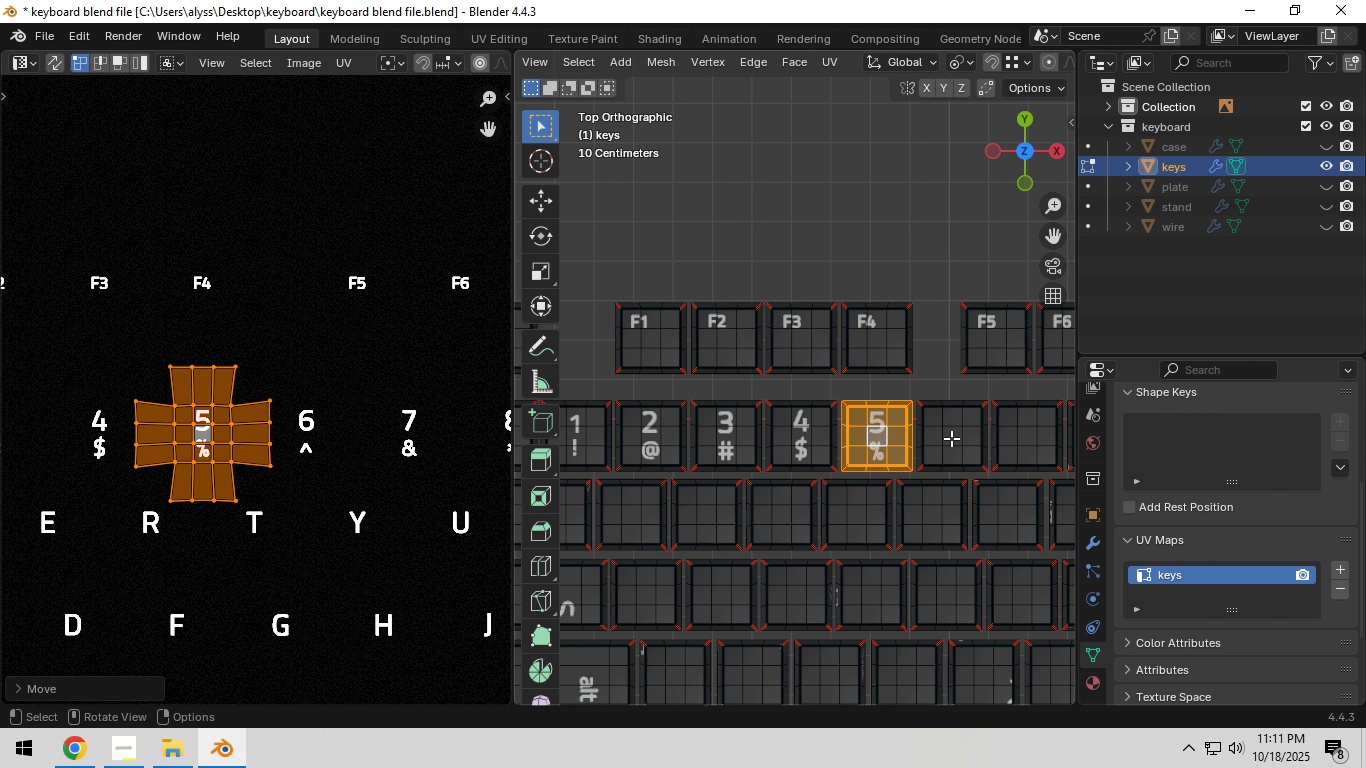 
left_click([951, 438])
 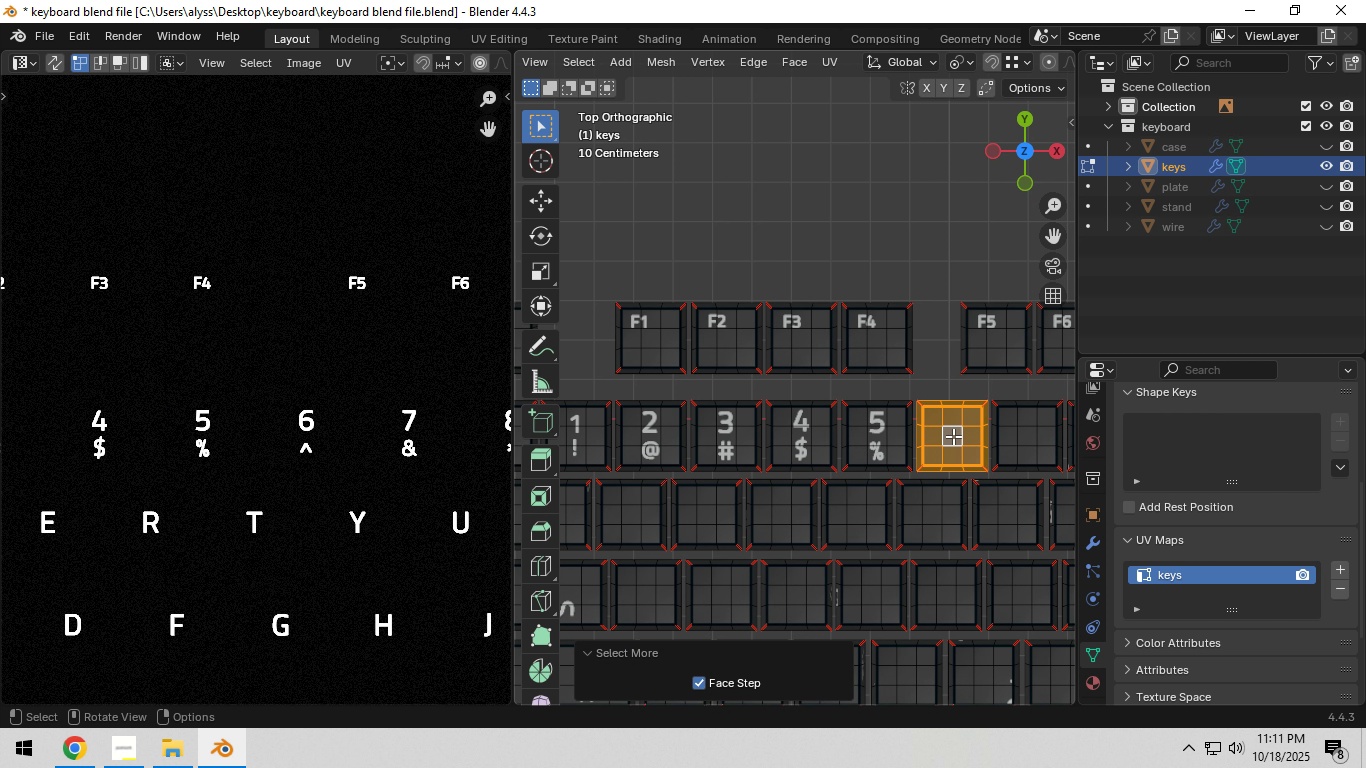 
scroll: coordinate [423, 463], scroll_direction: down, amount: 7.0
 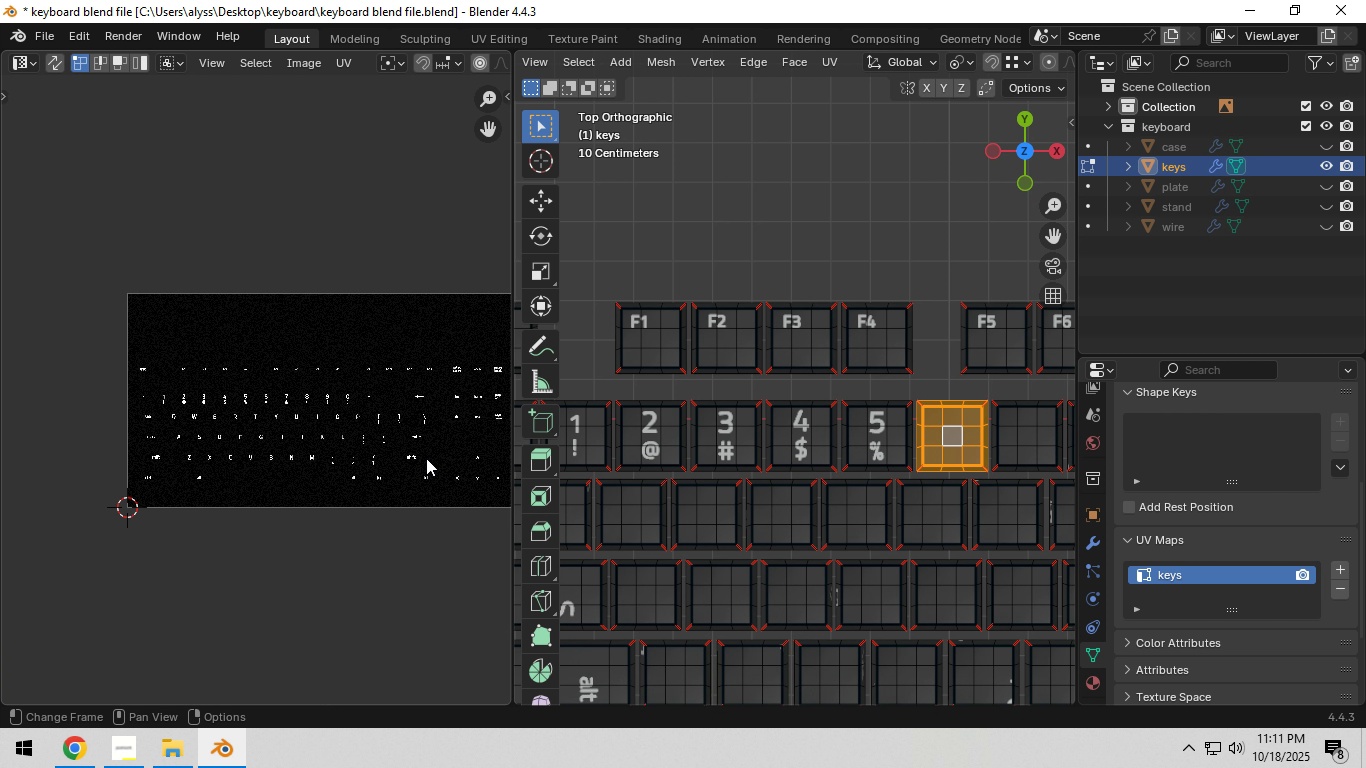 
type(ag)
 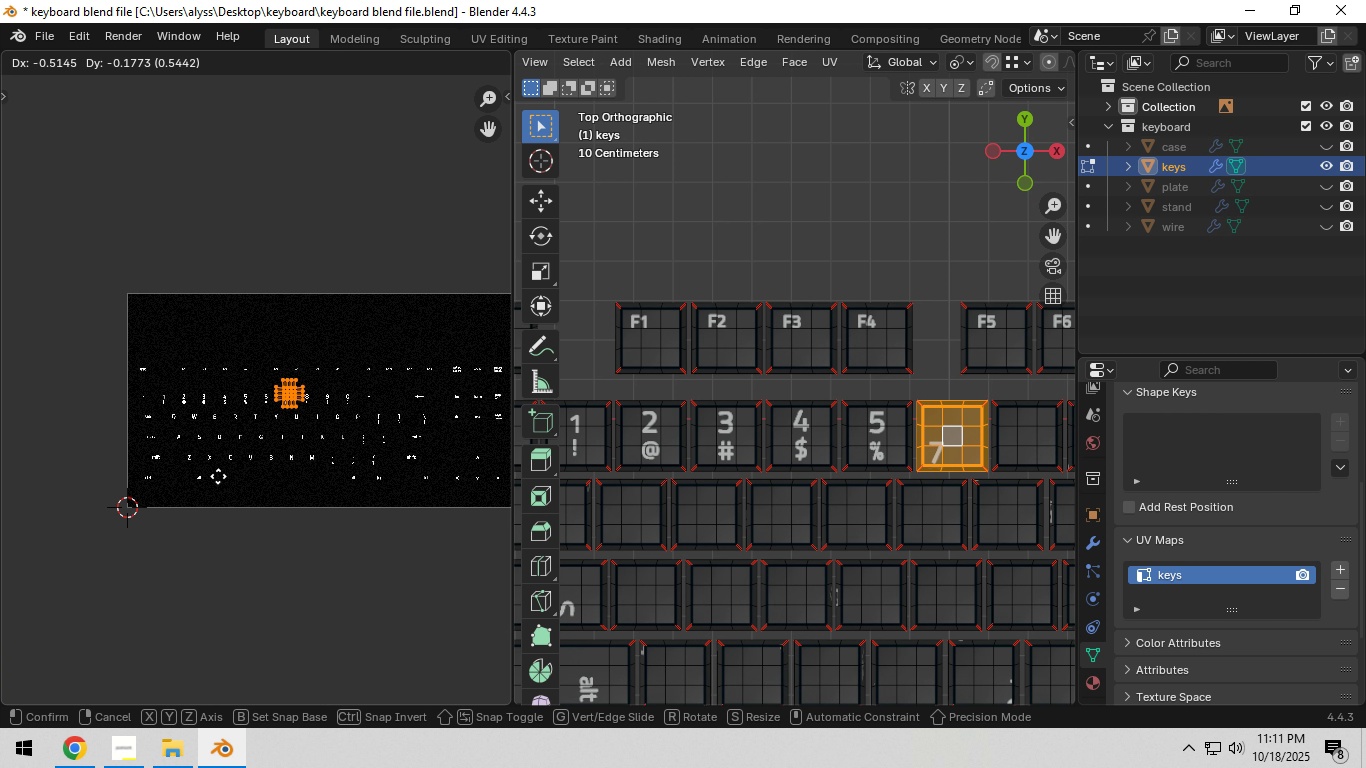 
left_click([218, 476])
 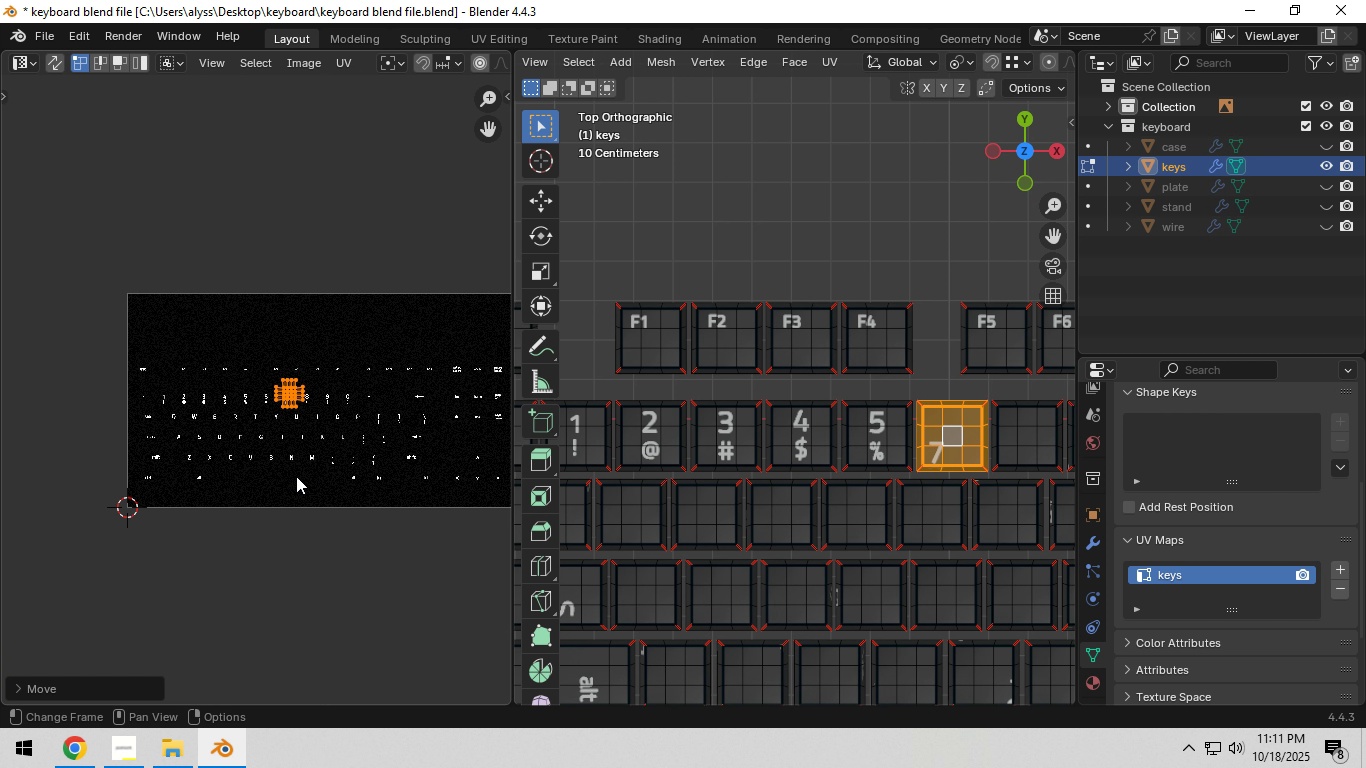 
scroll: coordinate [296, 476], scroll_direction: up, amount: 6.0
 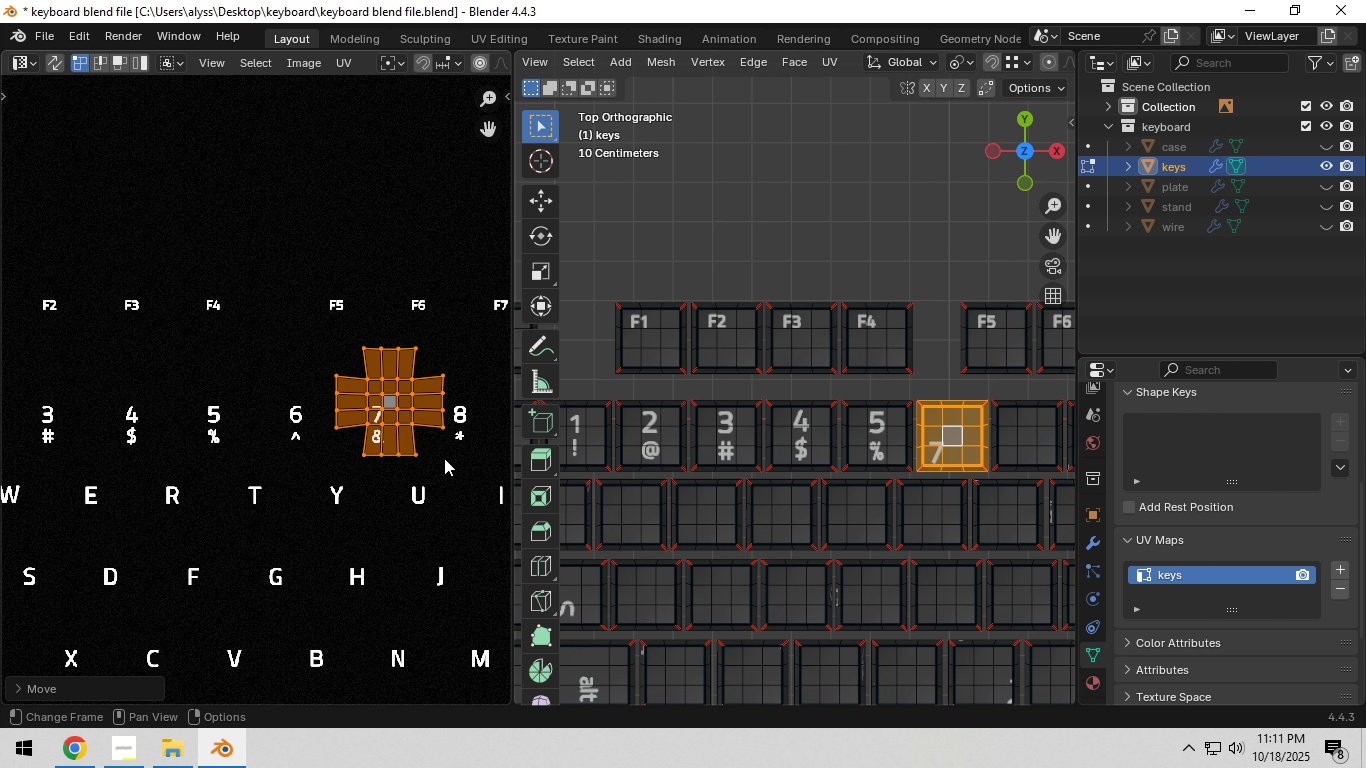 
key(Shift+ShiftLeft)
 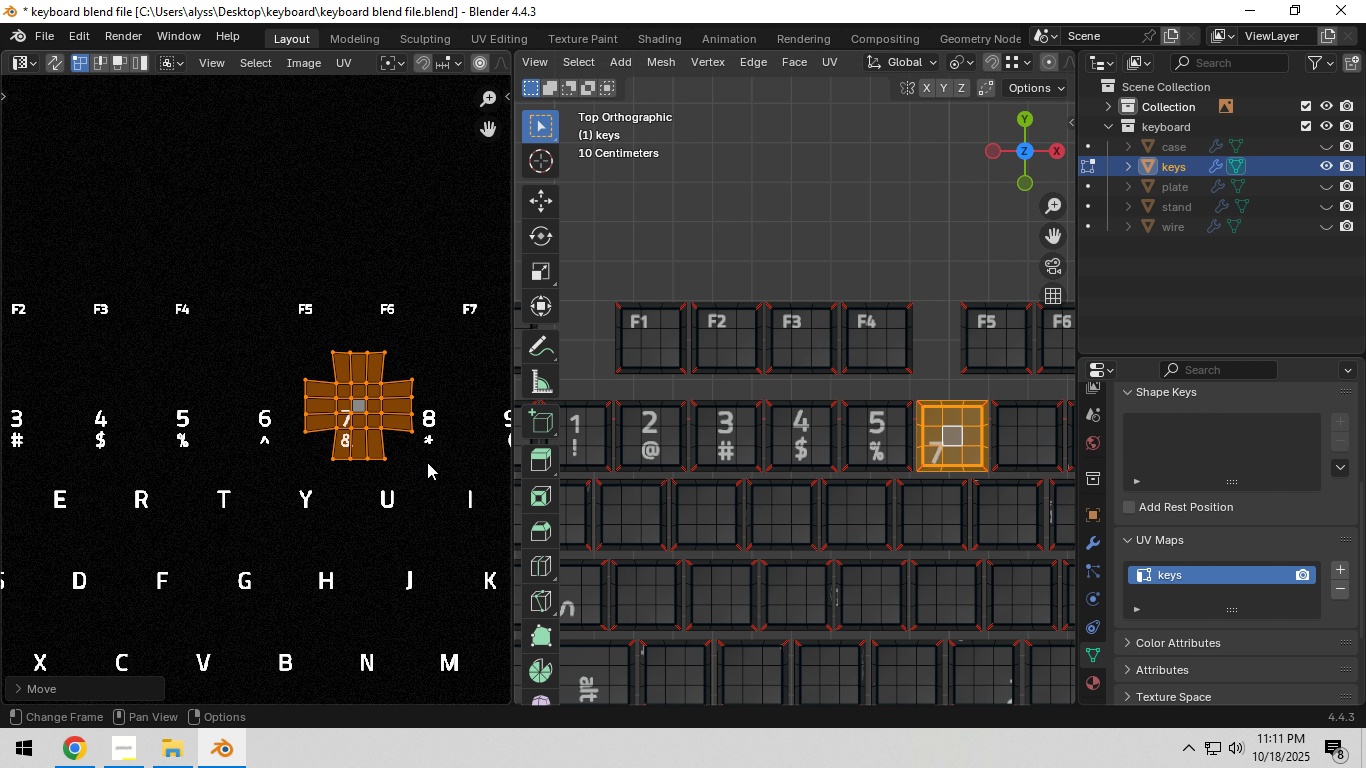 
scroll: coordinate [427, 462], scroll_direction: up, amount: 2.0
 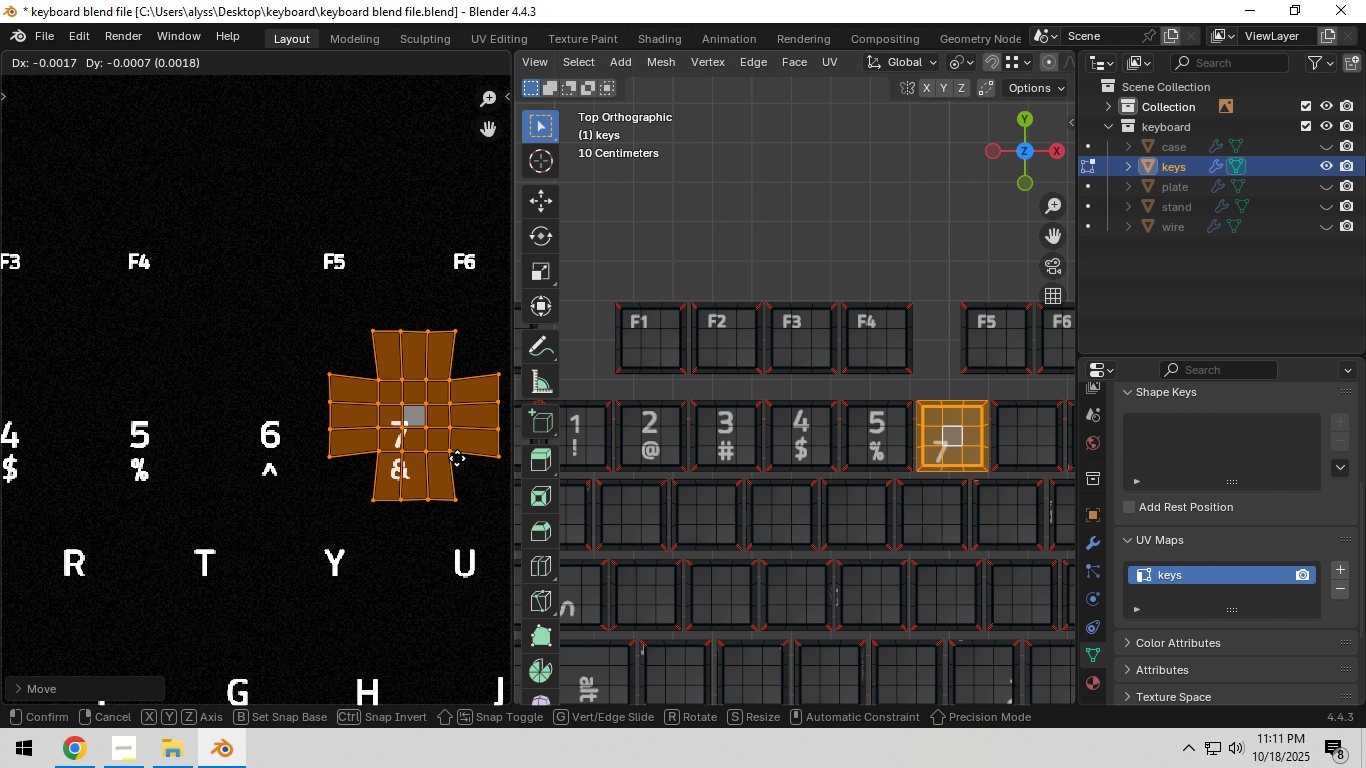 
key(G)
 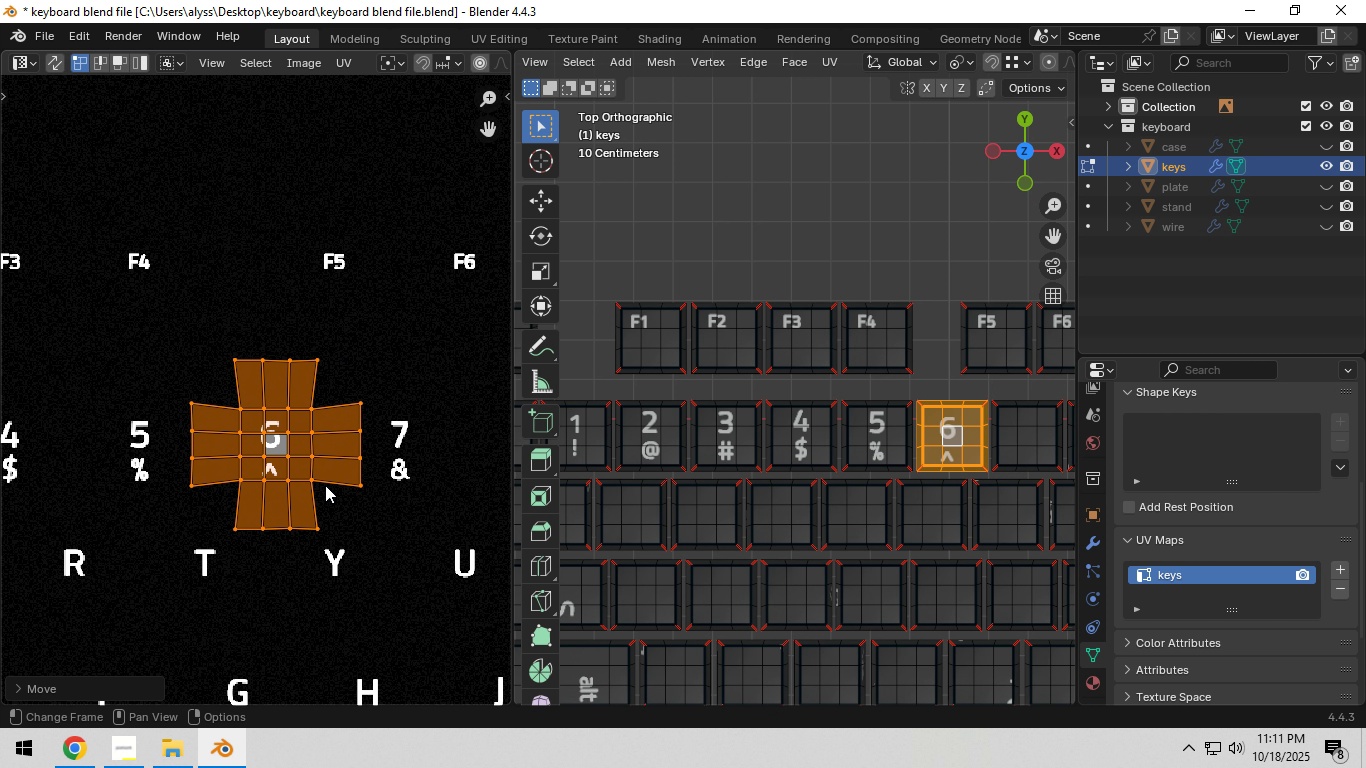 
left_click([325, 485])
 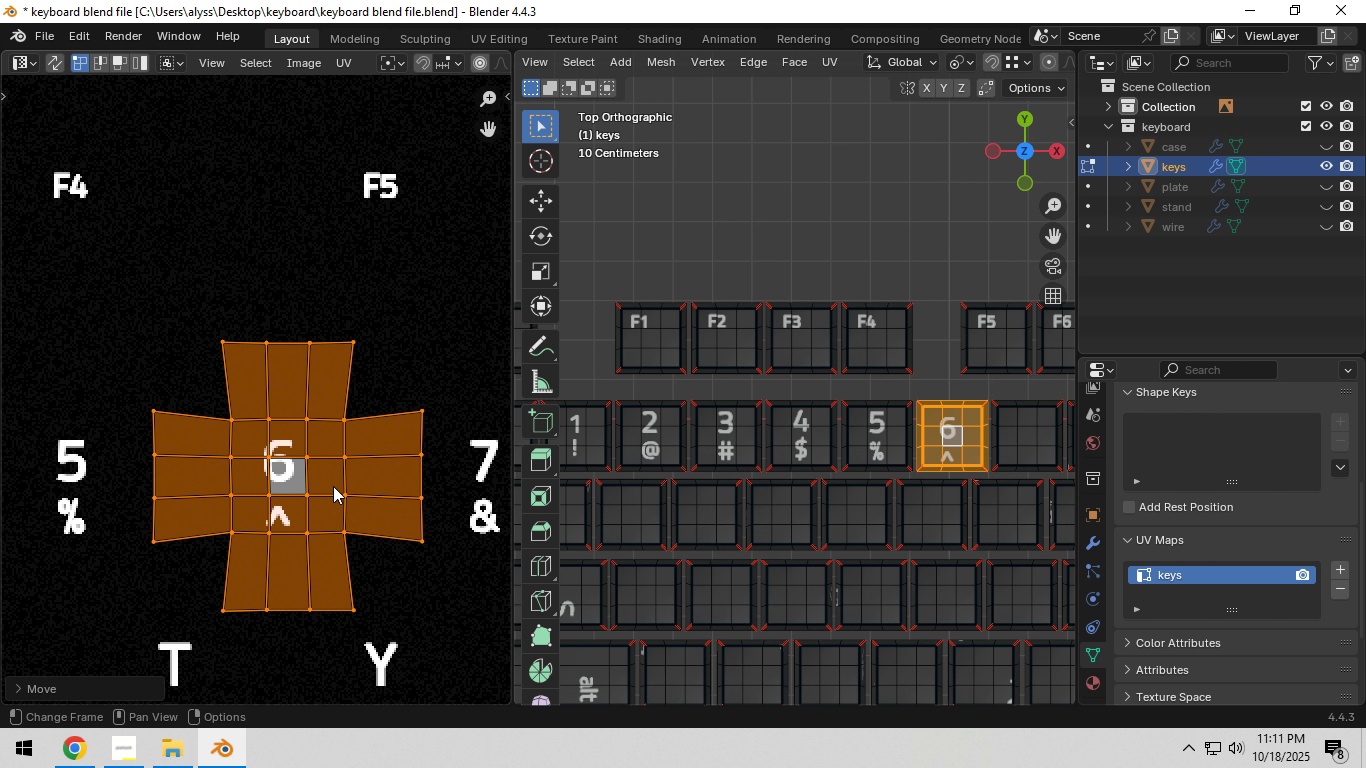 
scroll: coordinate [334, 486], scroll_direction: up, amount: 3.0
 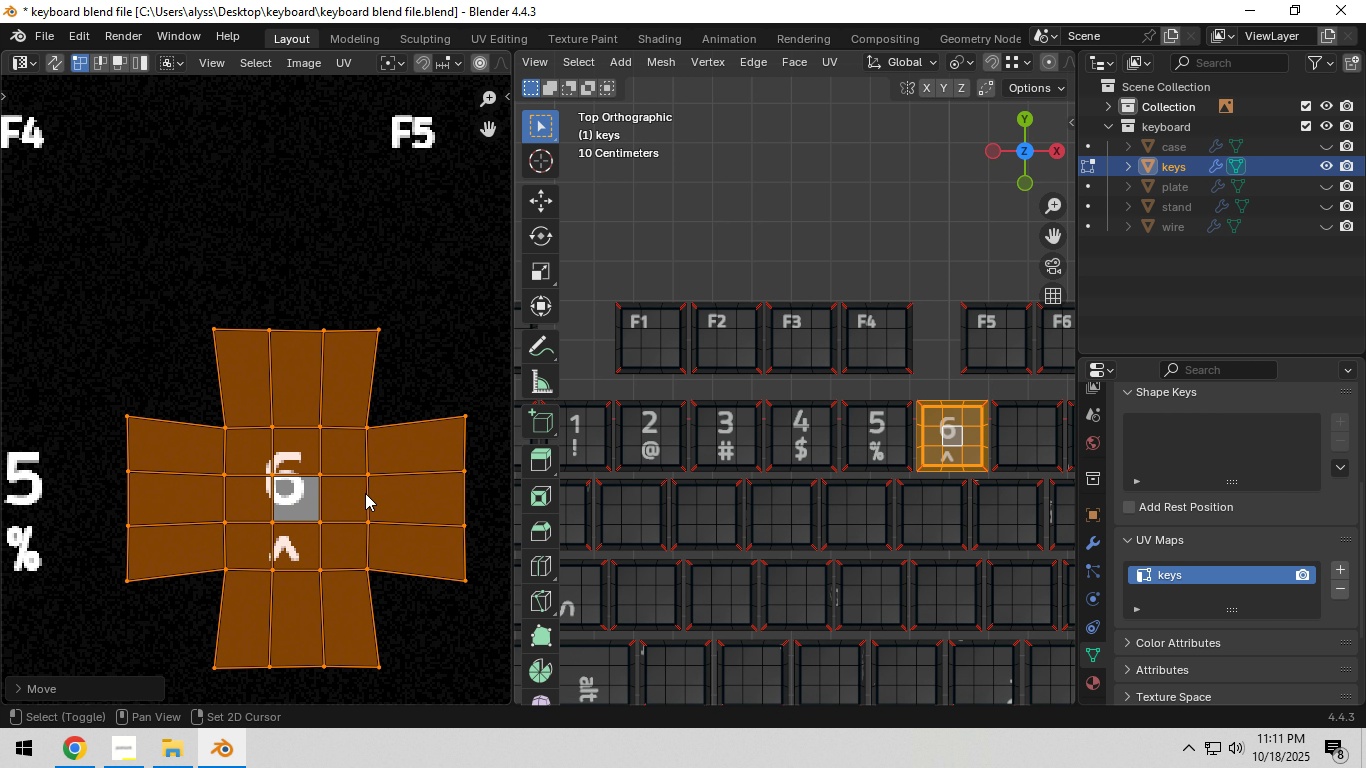 
hold_key(key=ShiftLeft, duration=0.34)
 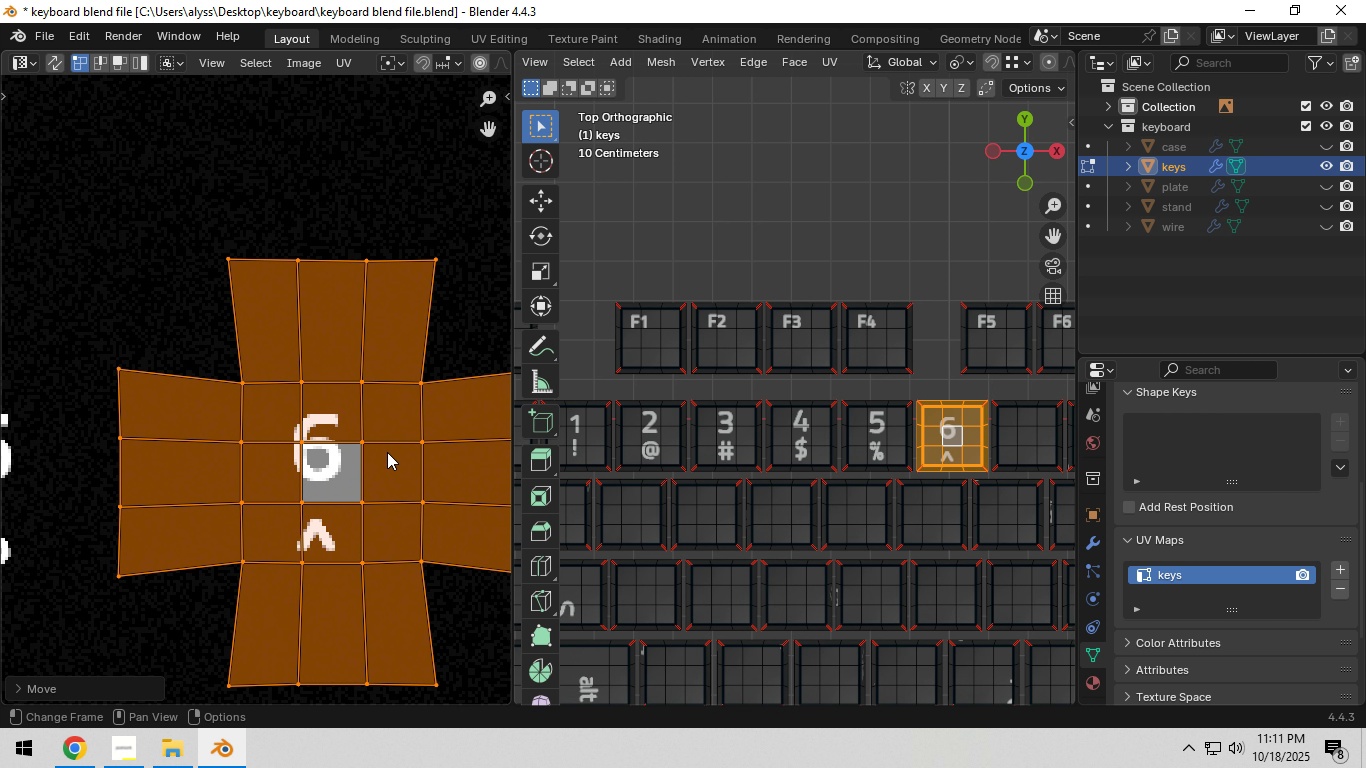 
scroll: coordinate [387, 449], scroll_direction: up, amount: 1.0
 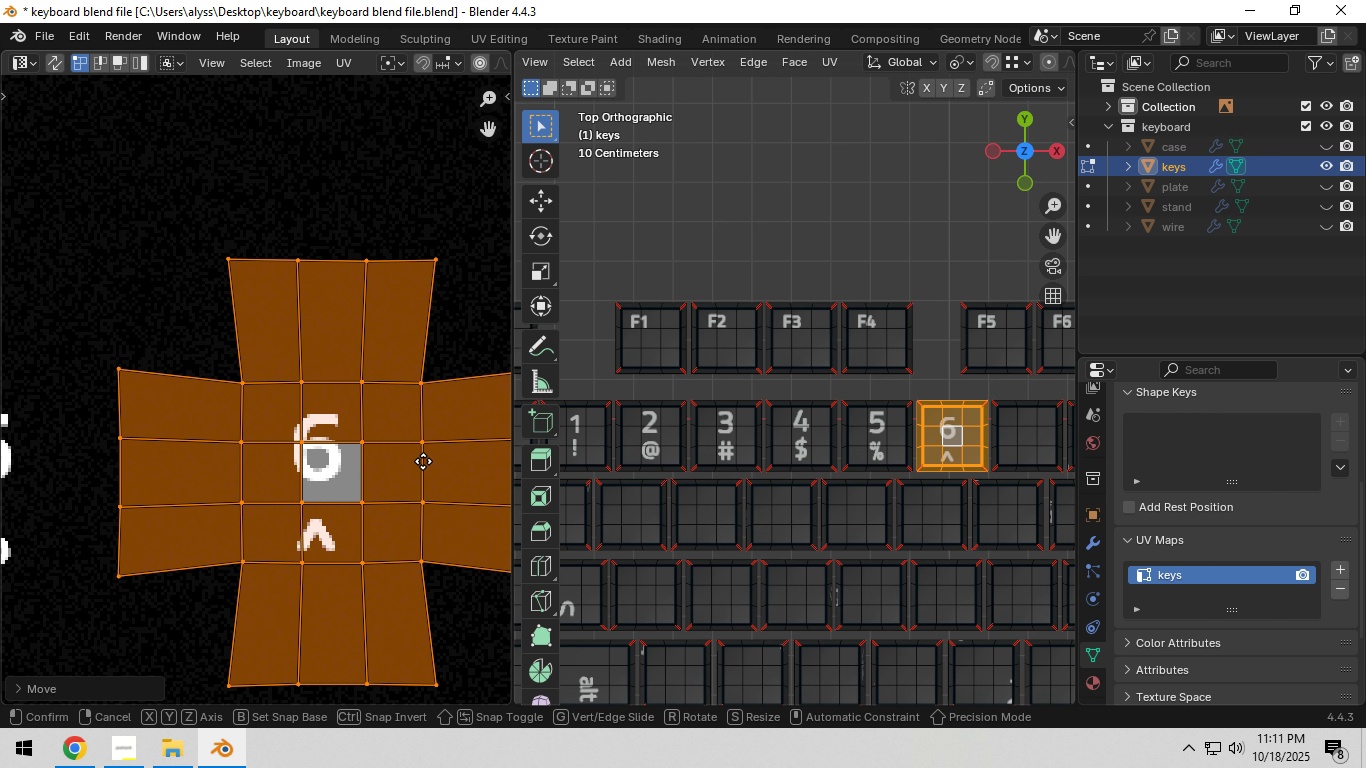 
key(G)
 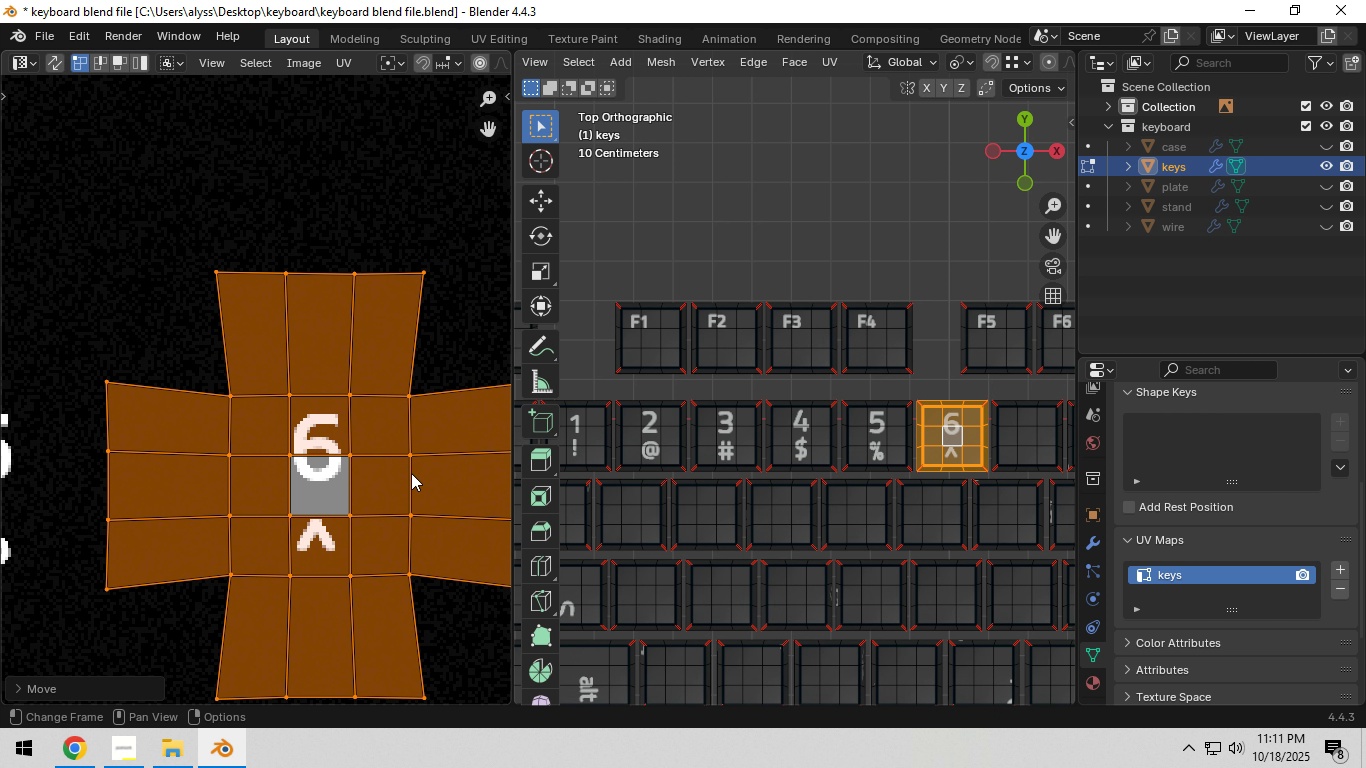 
left_click([411, 473])
 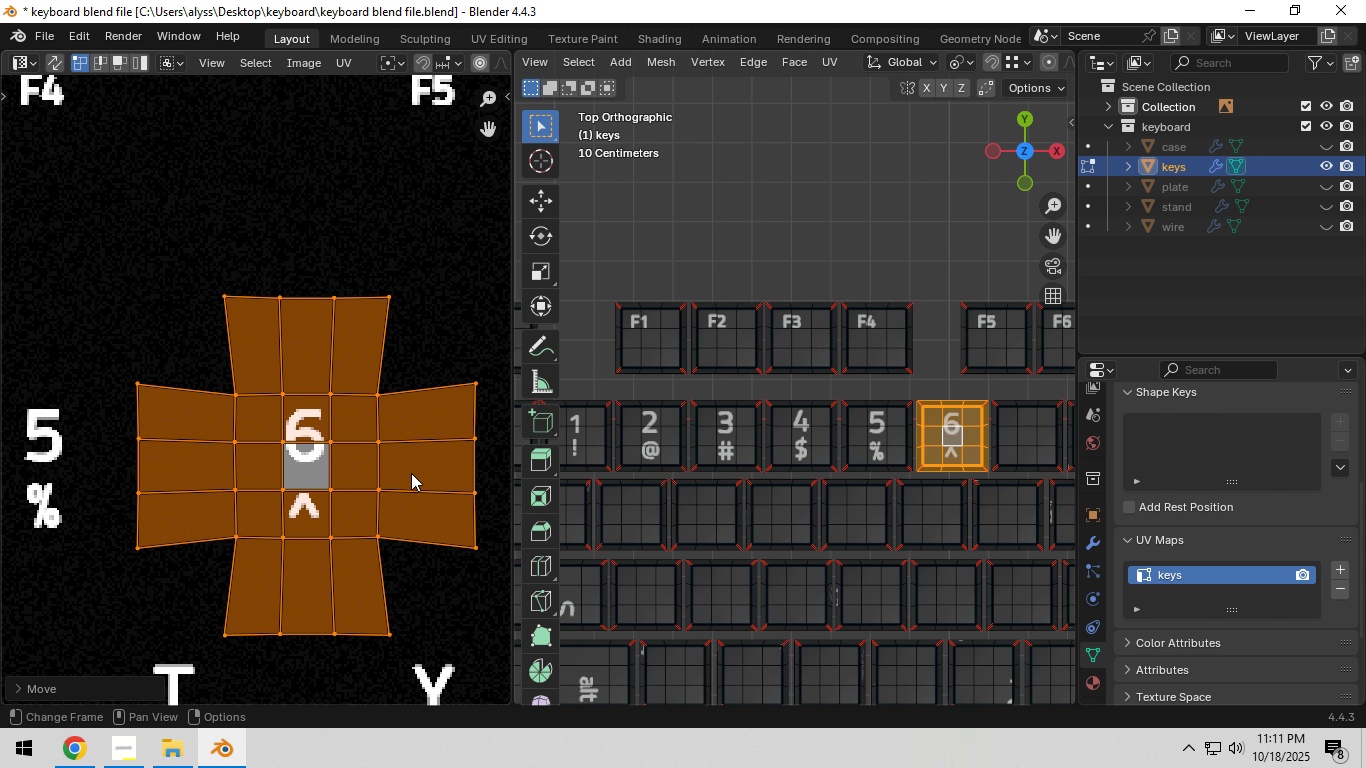 
scroll: coordinate [858, 473], scroll_direction: down, amount: 9.0
 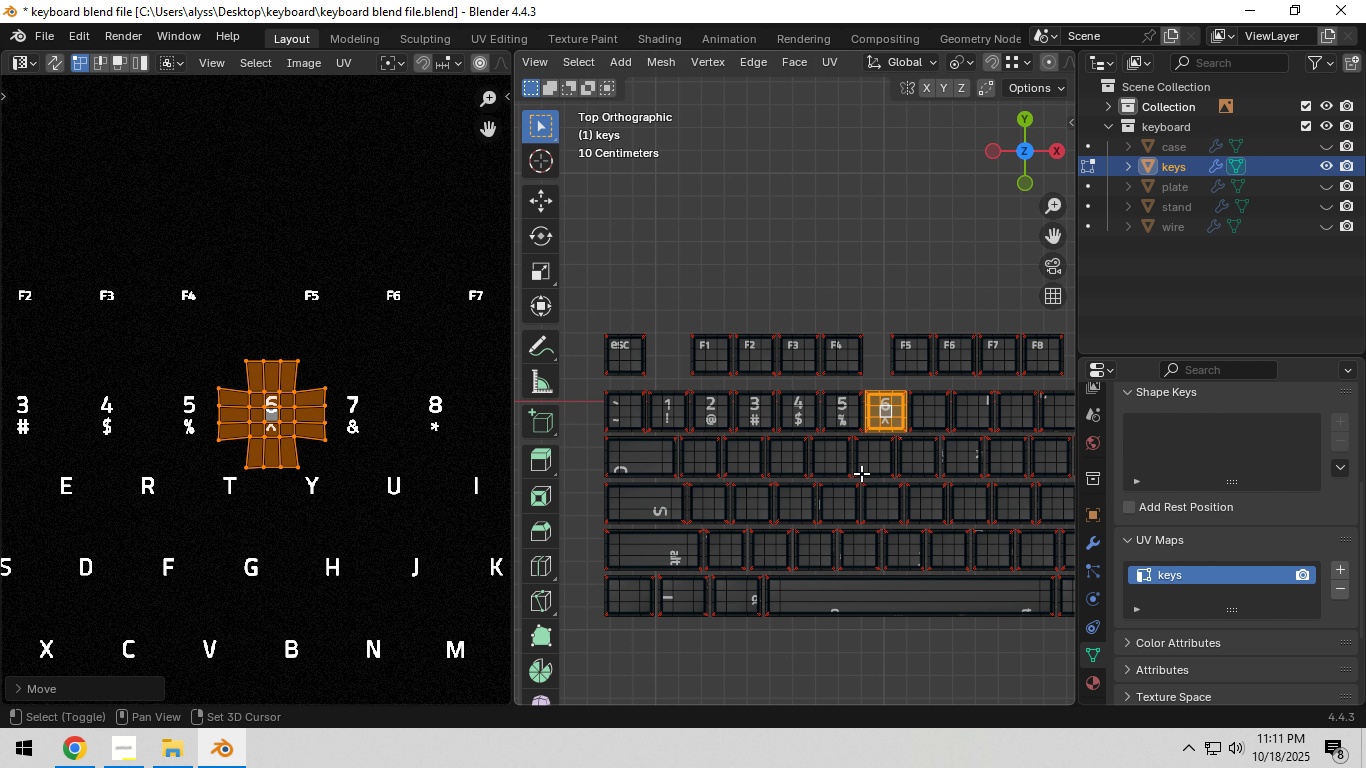 
hold_key(key=ShiftLeft, duration=0.62)
 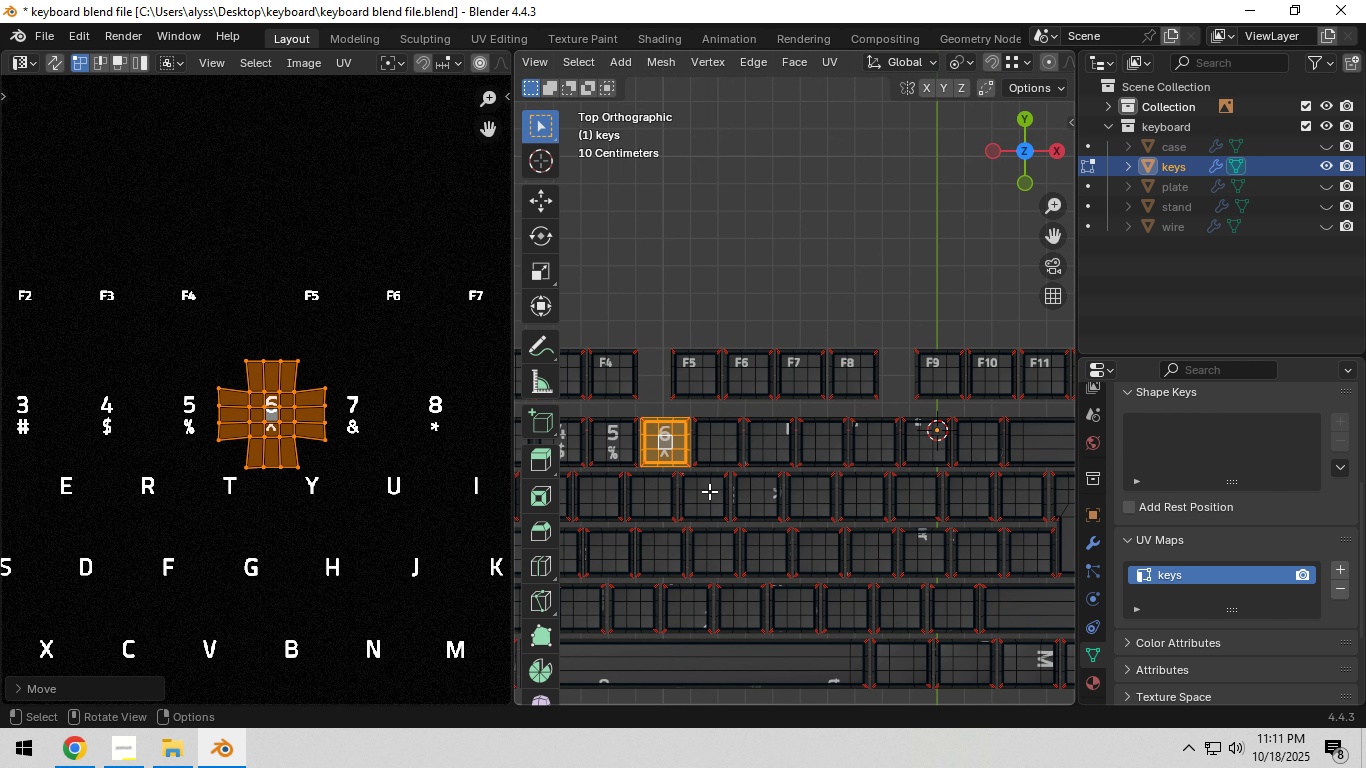 
scroll: coordinate [746, 463], scroll_direction: up, amount: 4.0
 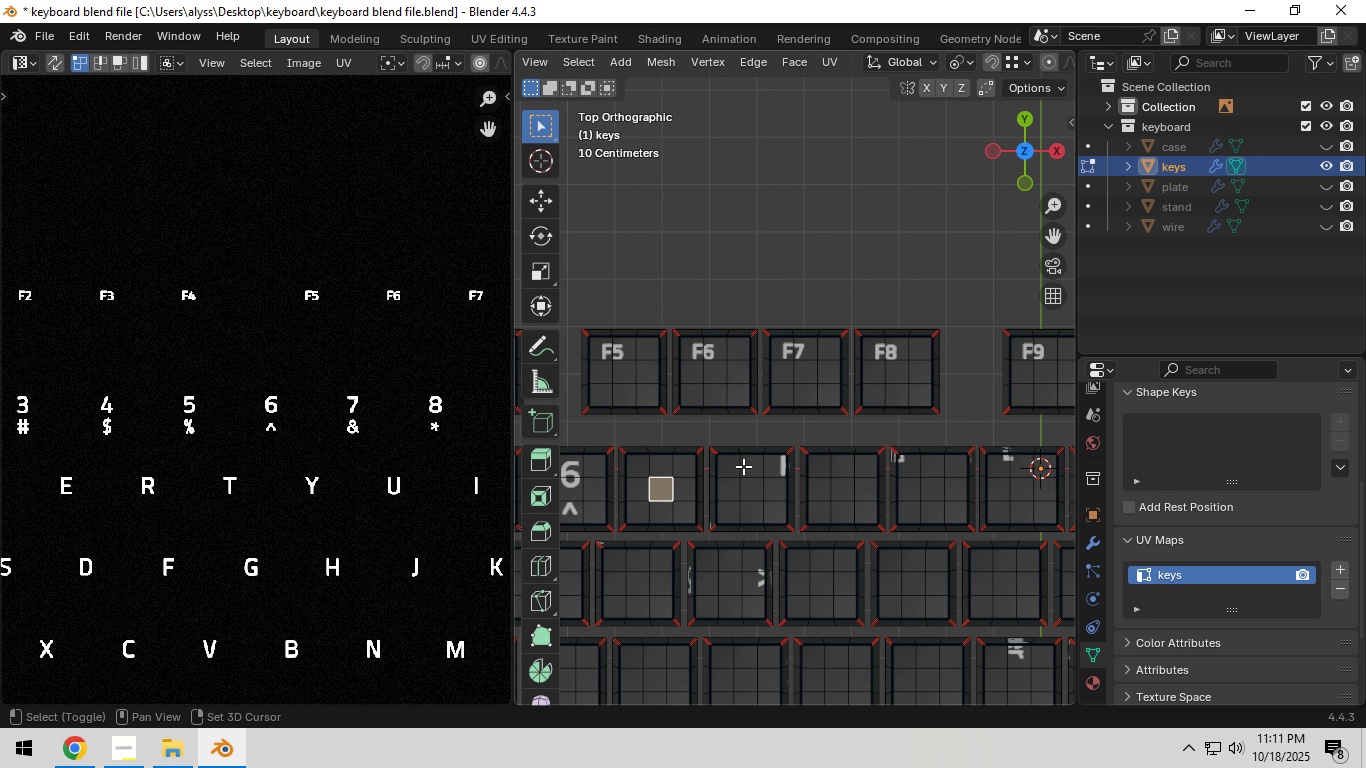 
hold_key(key=ShiftLeft, duration=0.39)
 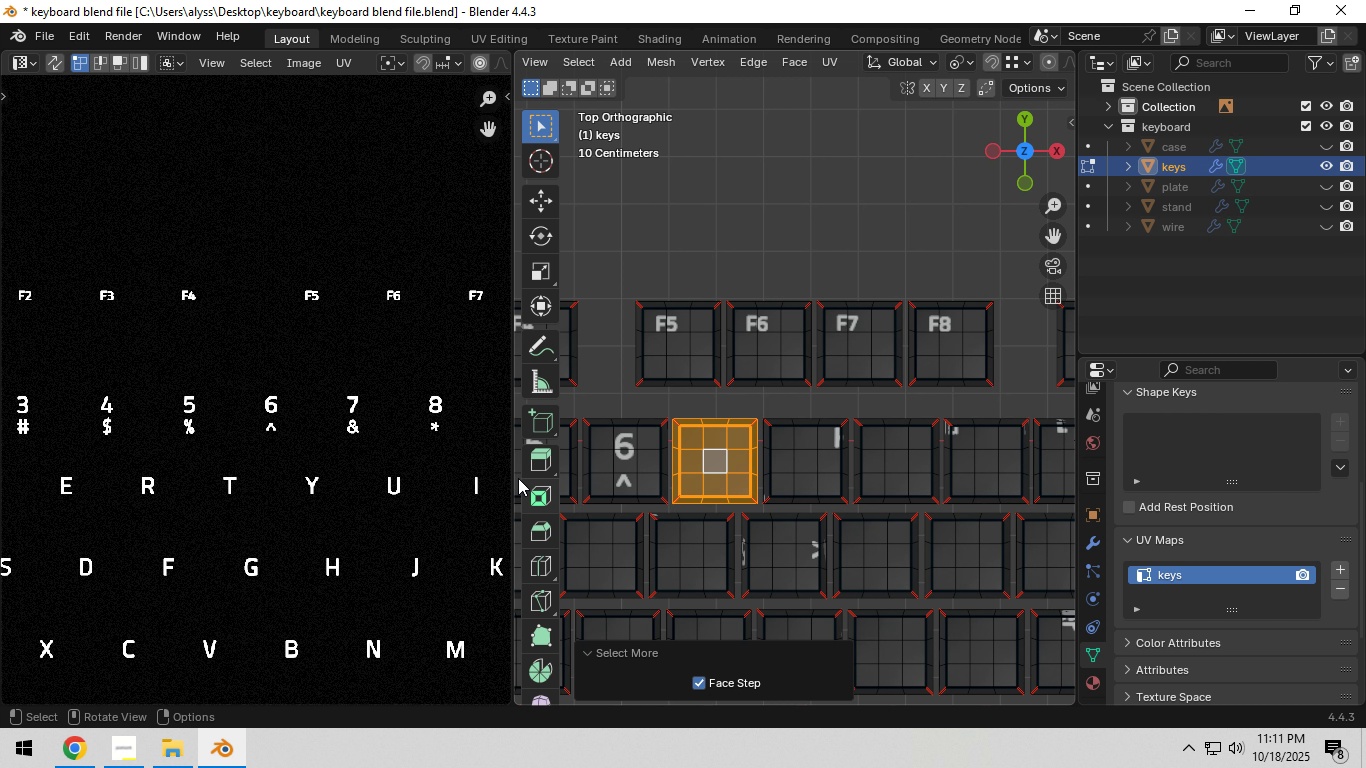 
scroll: coordinate [377, 466], scroll_direction: down, amount: 6.0
 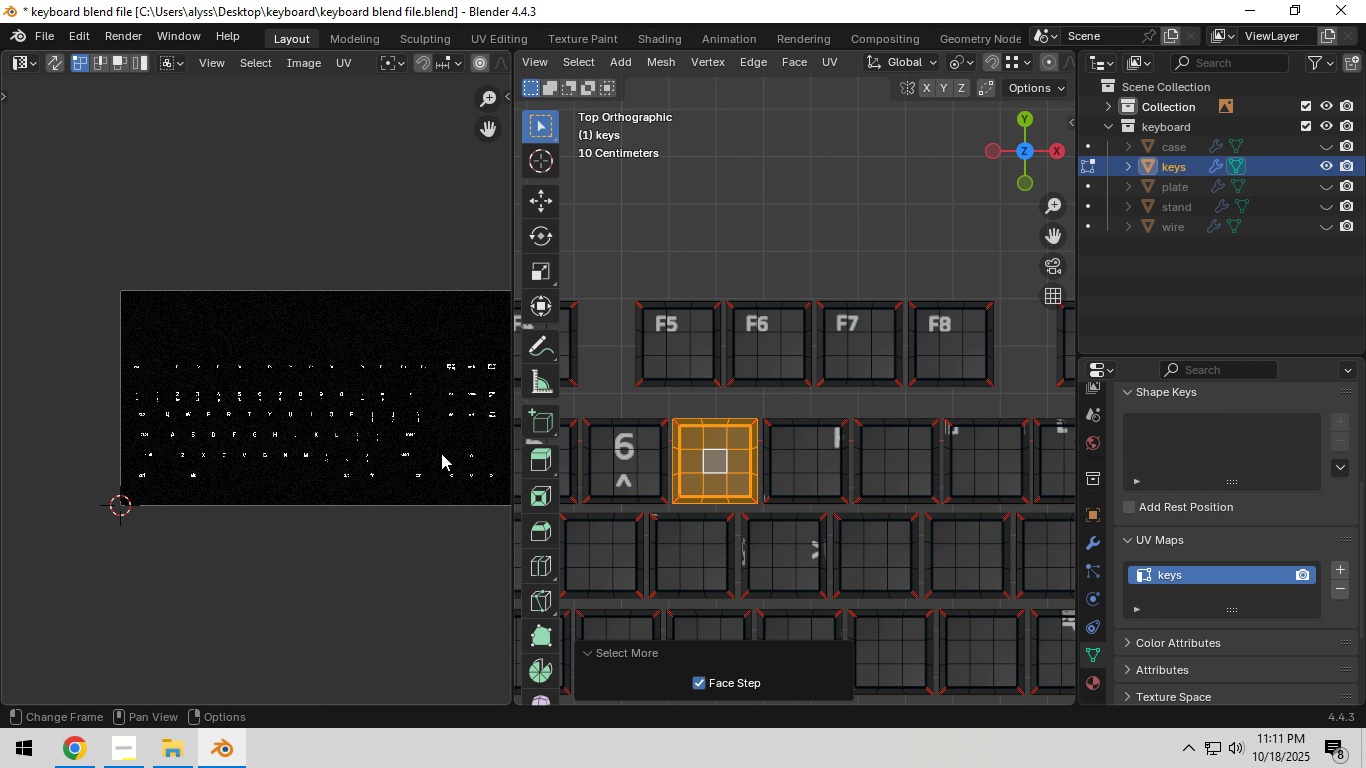 
type(ag)
 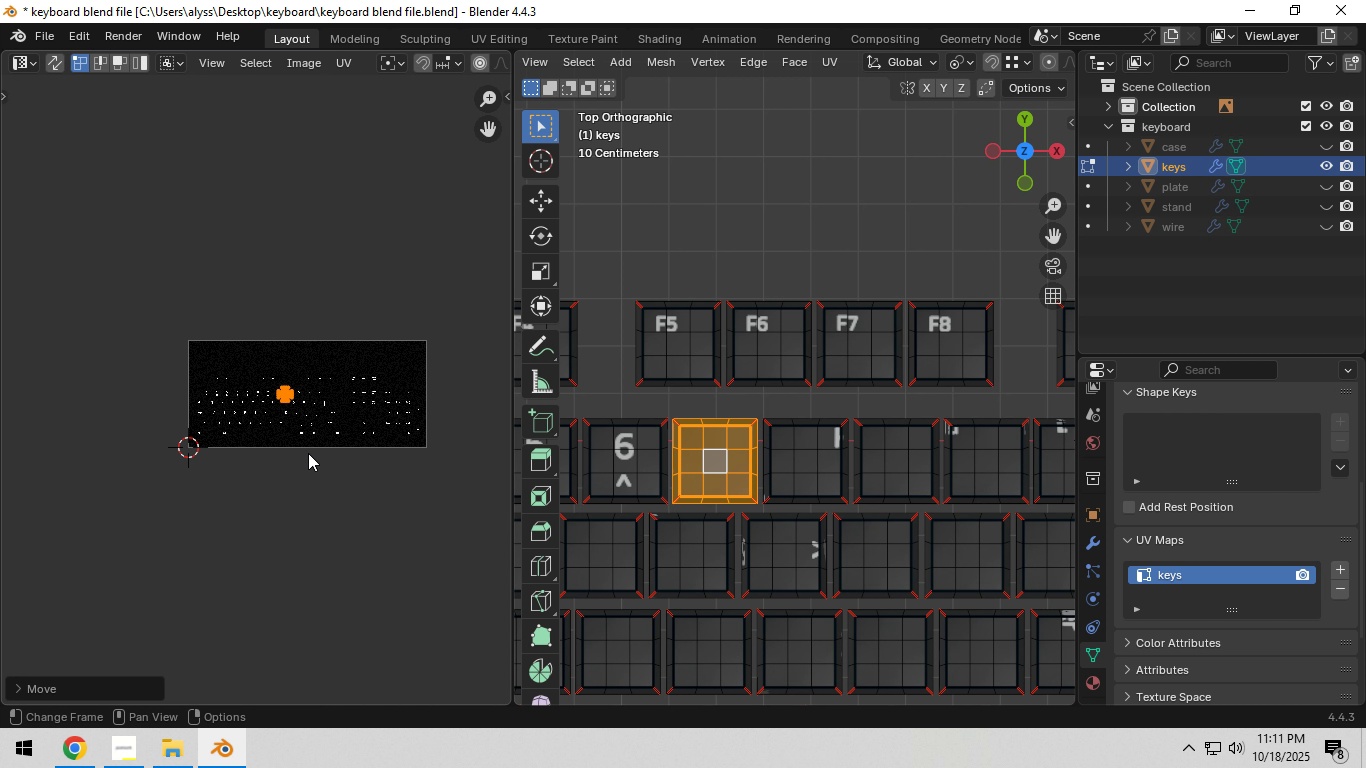 
scroll: coordinate [404, 445], scroll_direction: down, amount: 3.0
 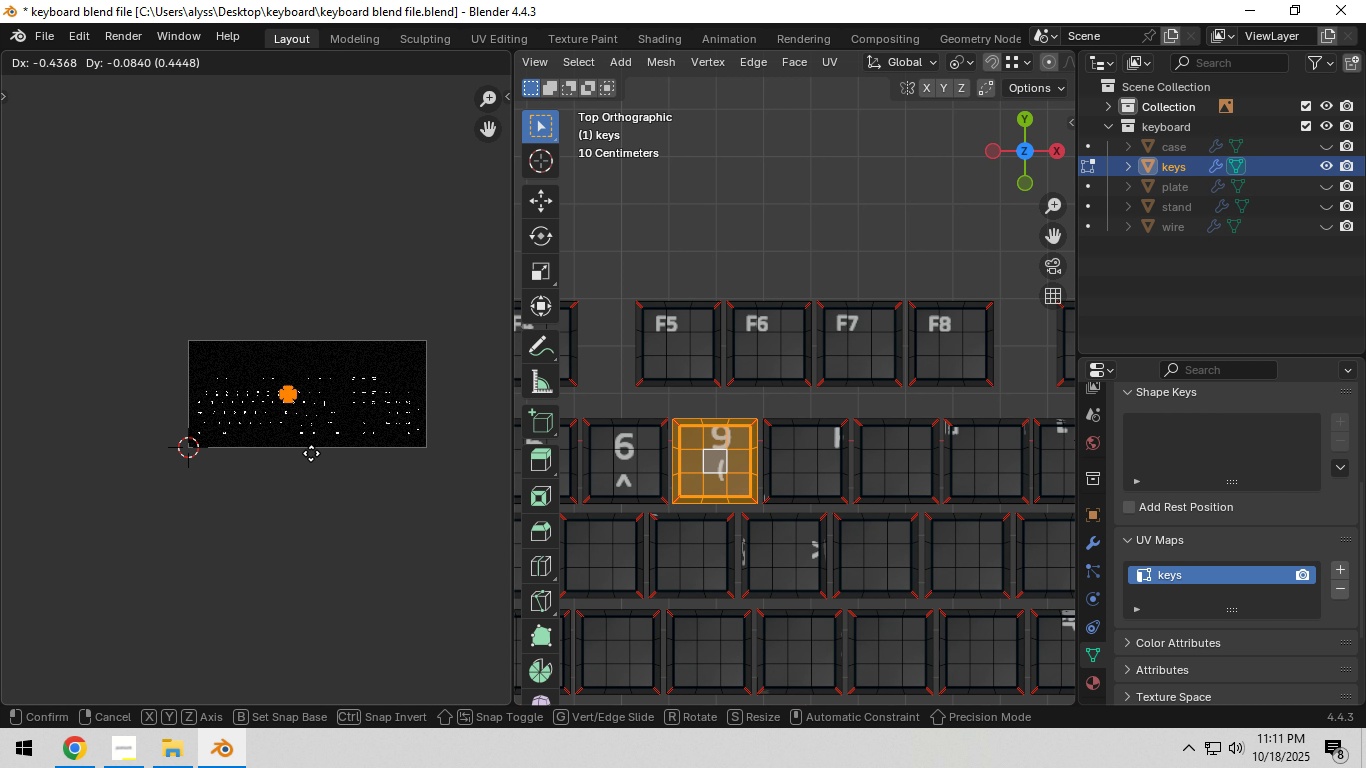 
left_click([308, 453])
 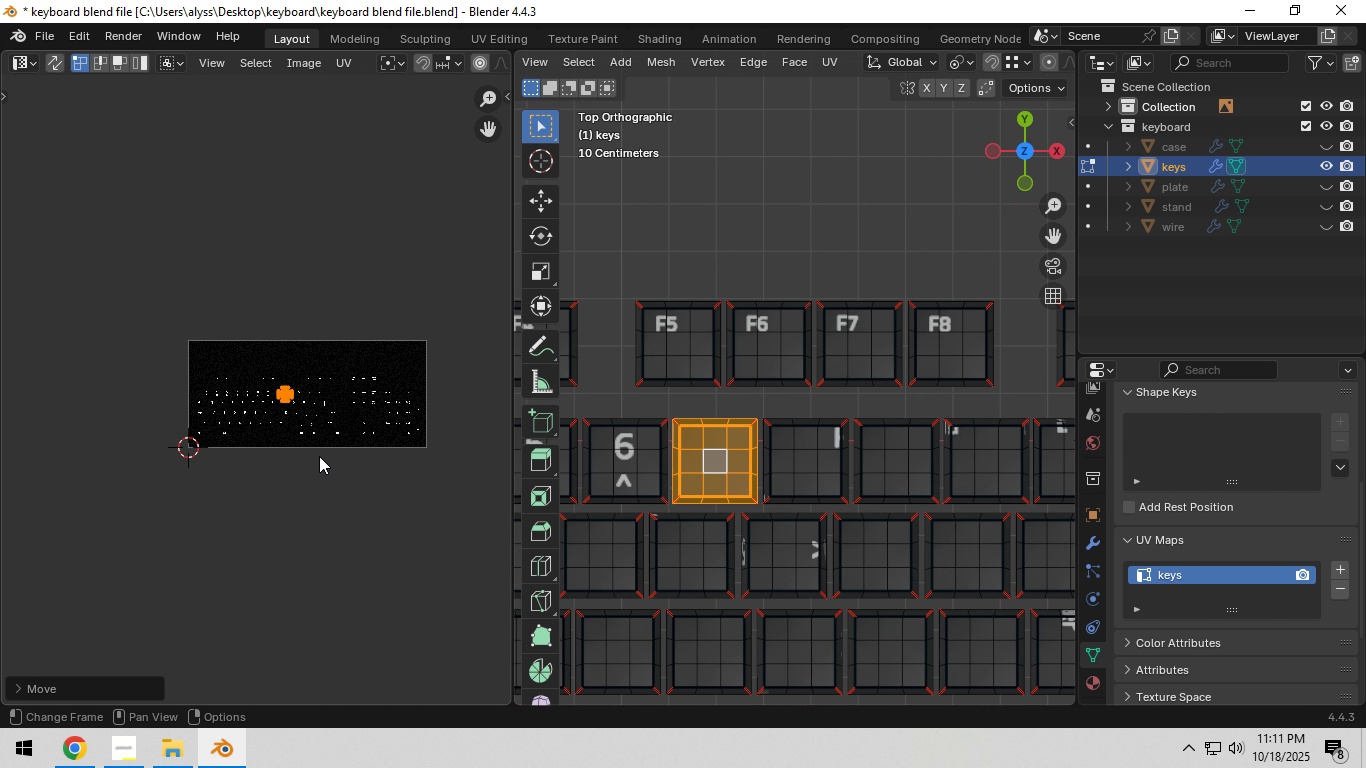 
scroll: coordinate [359, 460], scroll_direction: up, amount: 8.0
 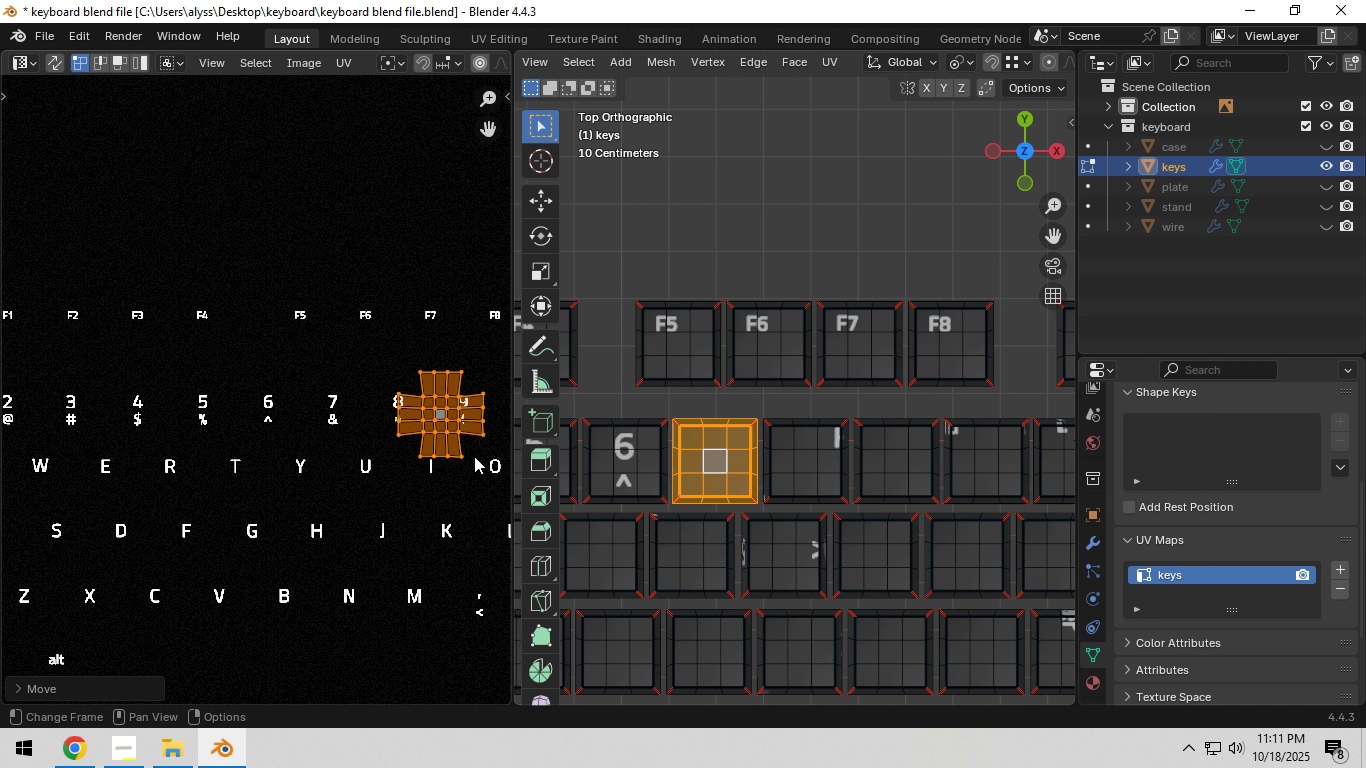 
key(G)
 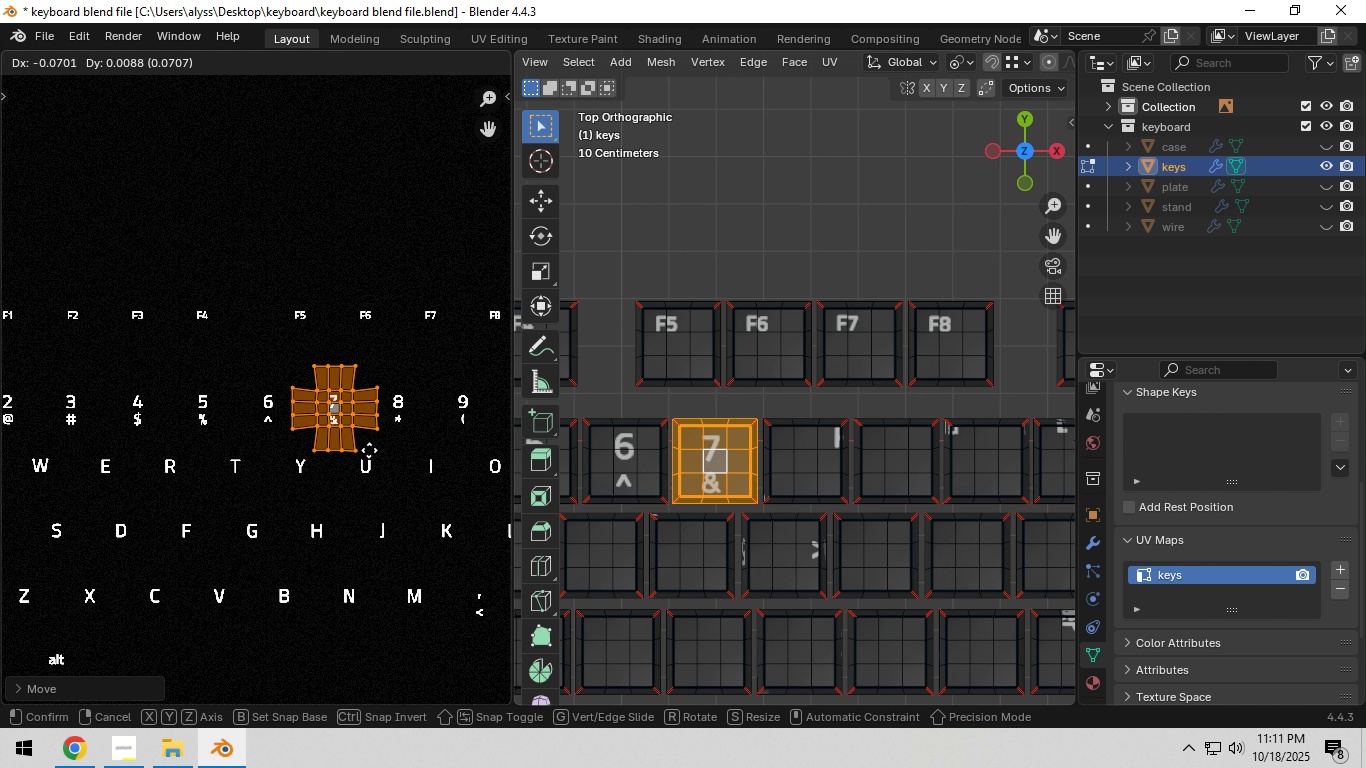 
left_click([369, 450])
 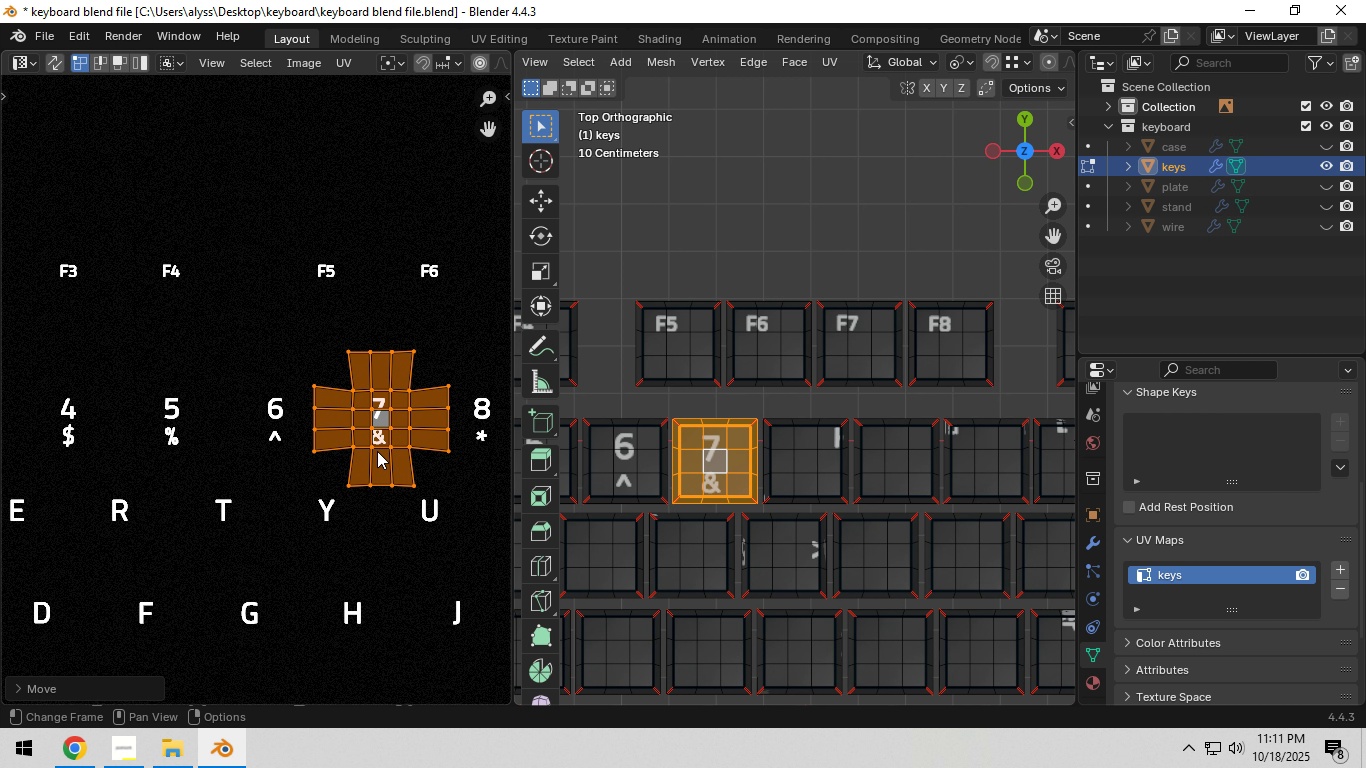 
scroll: coordinate [377, 451], scroll_direction: up, amount: 4.0
 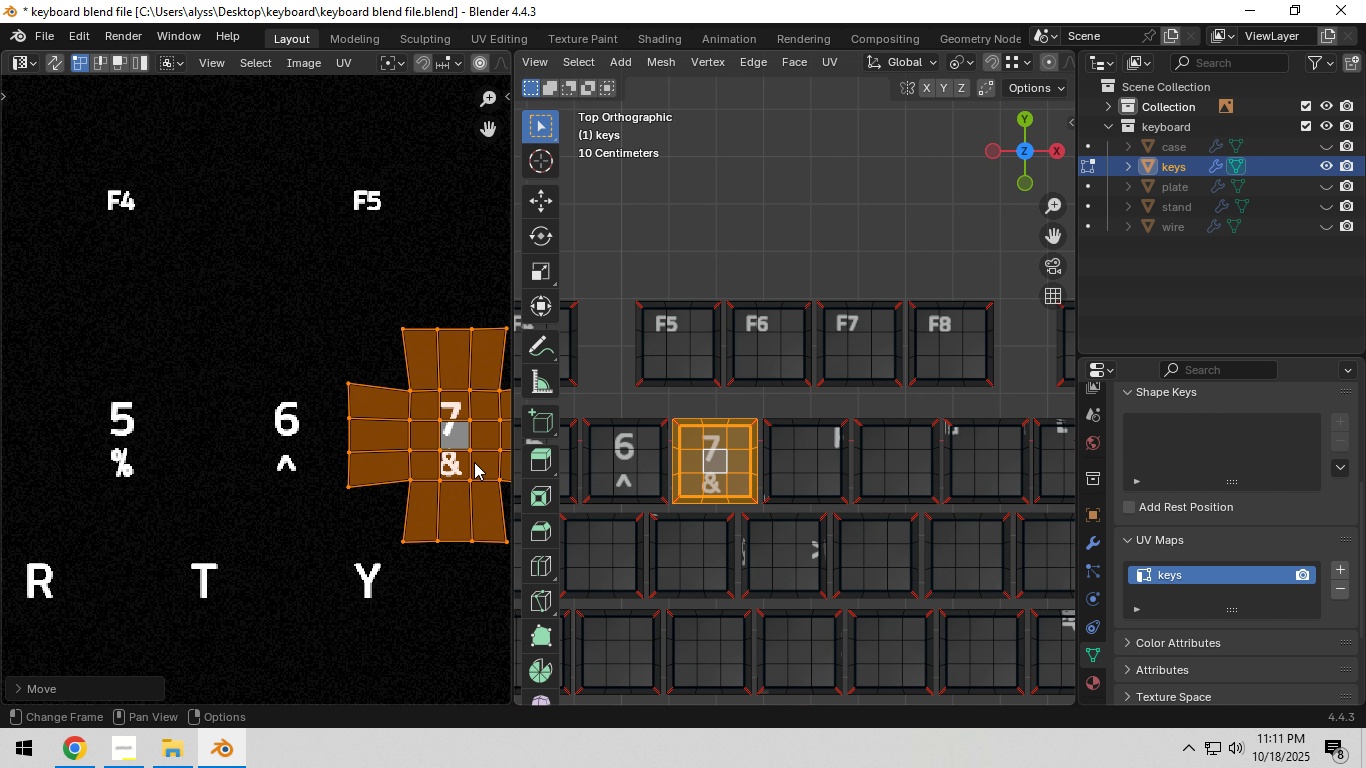 
hold_key(key=ShiftLeft, duration=0.32)
 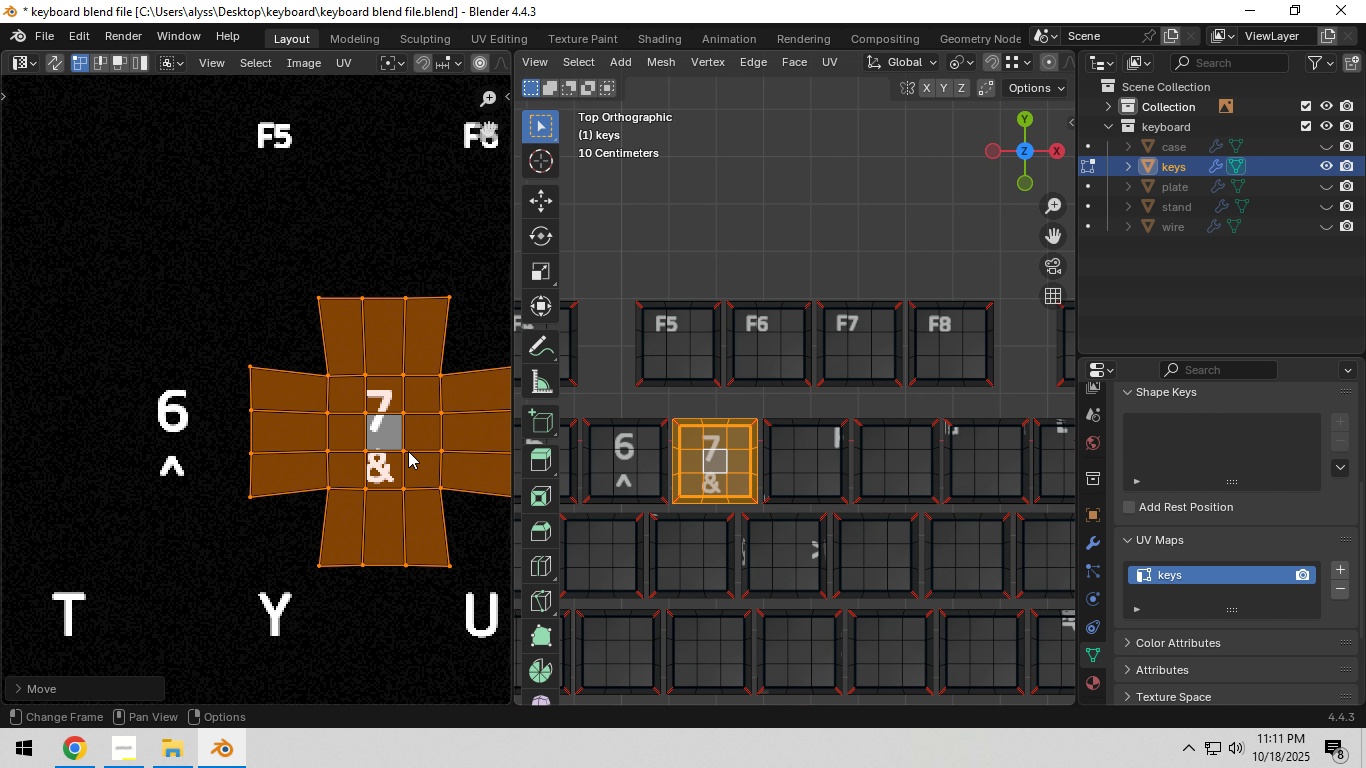 
scroll: coordinate [408, 451], scroll_direction: up, amount: 2.0
 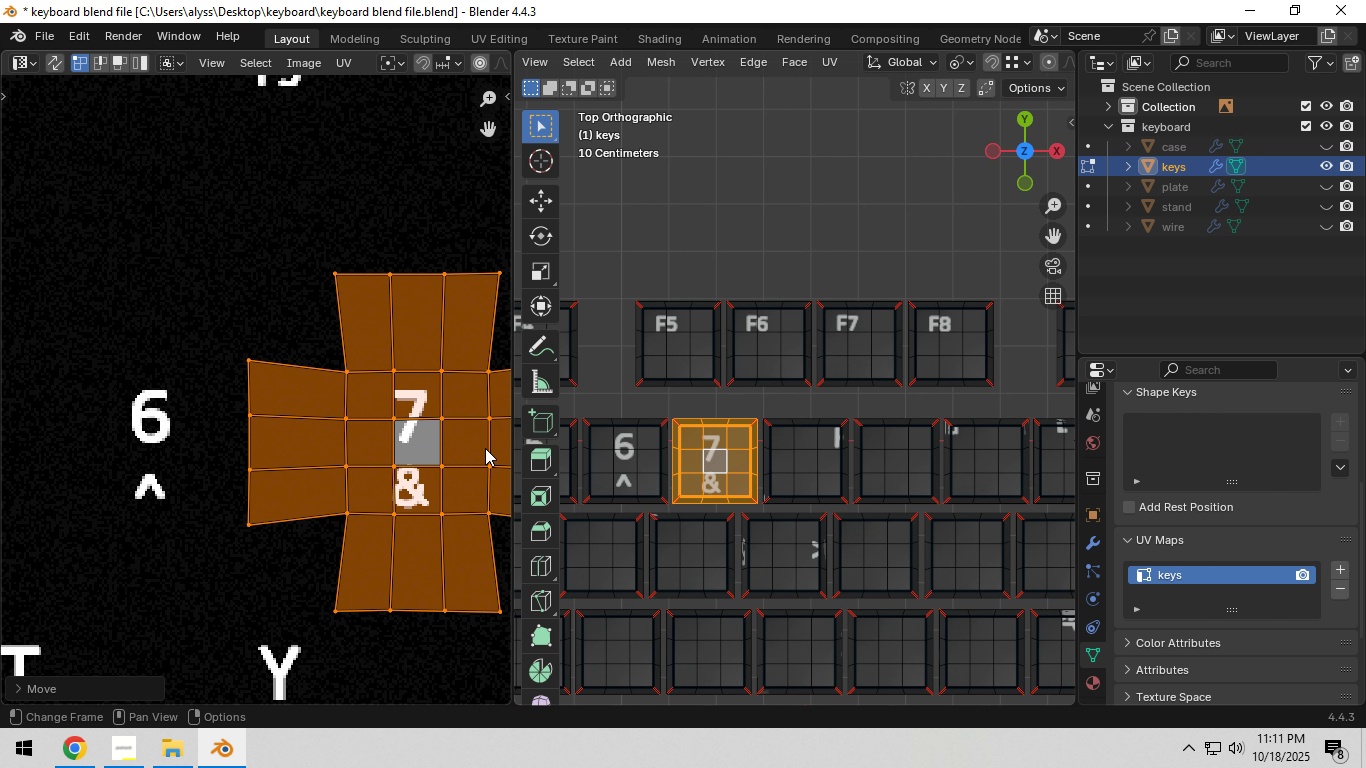 
key(G)
 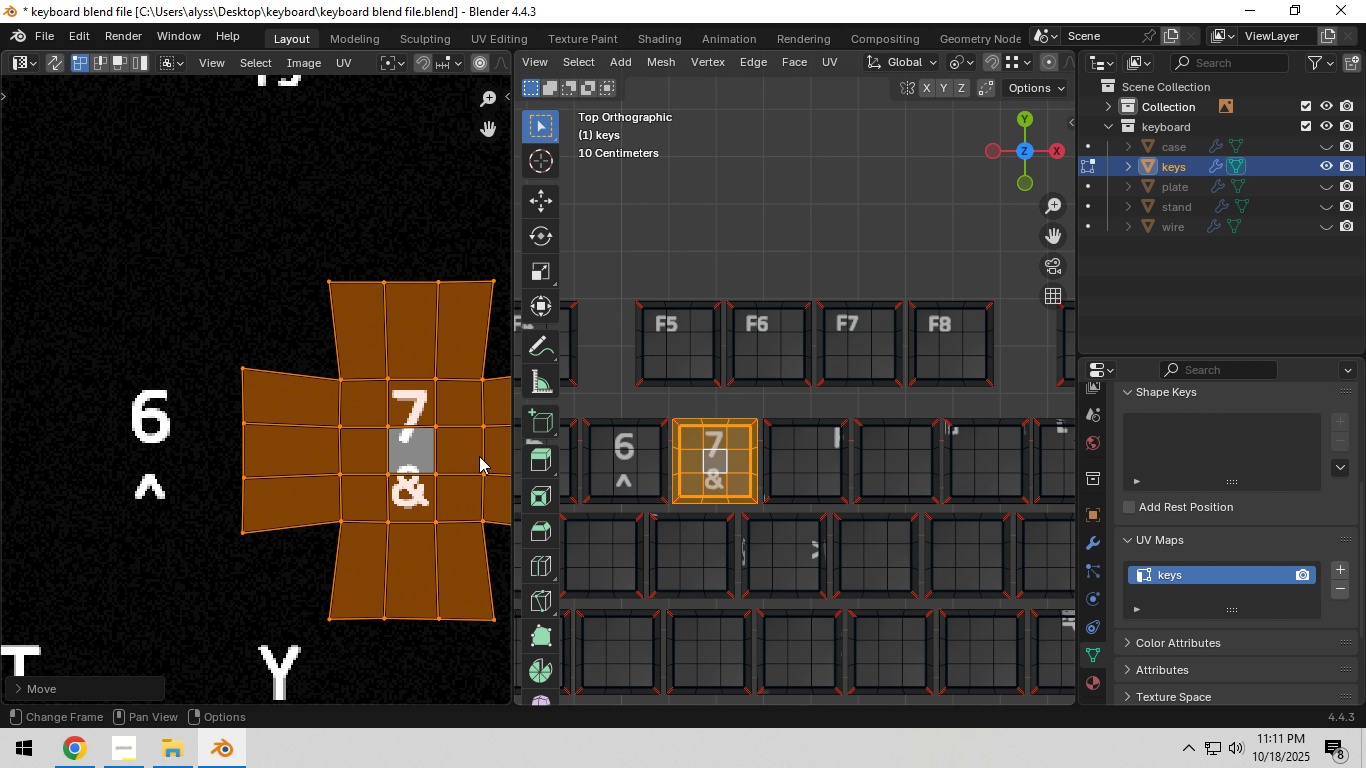 
left_click([479, 456])
 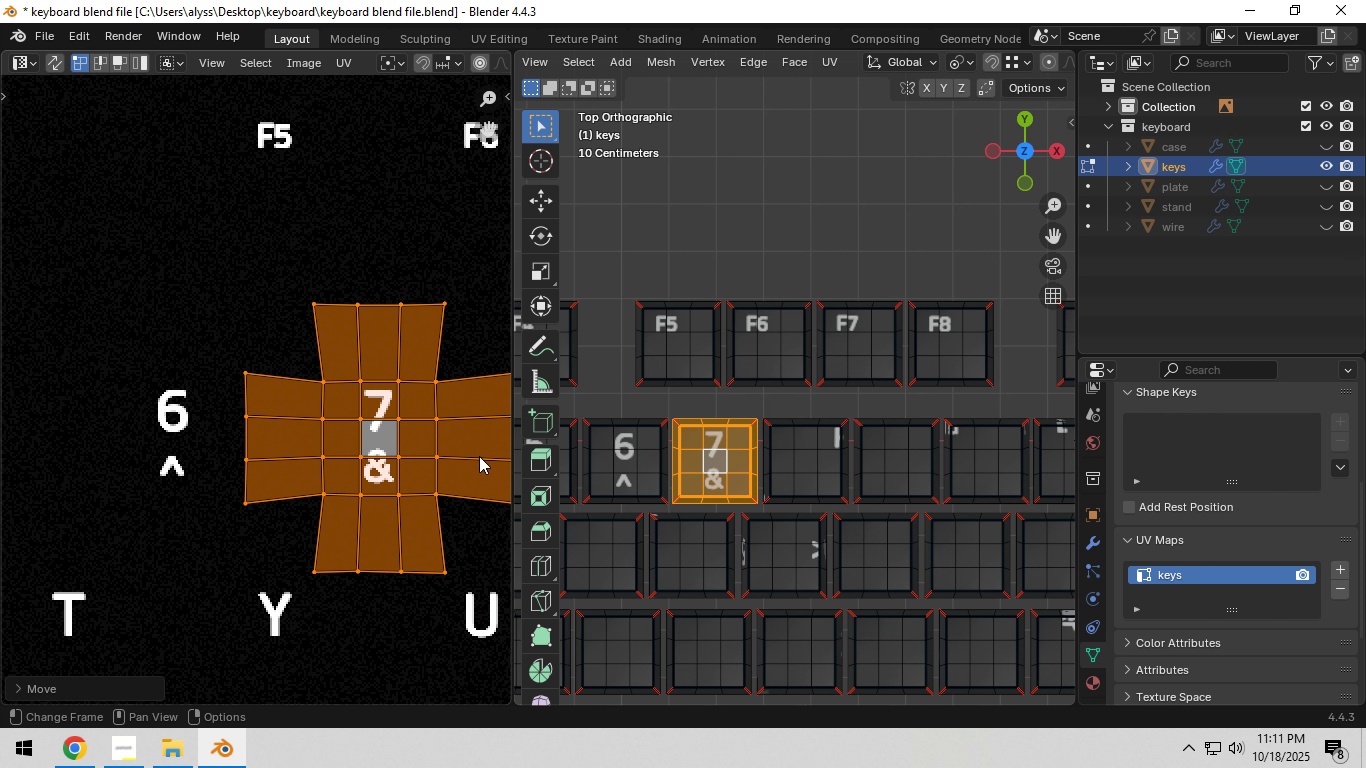 
scroll: coordinate [479, 456], scroll_direction: down, amount: 4.0
 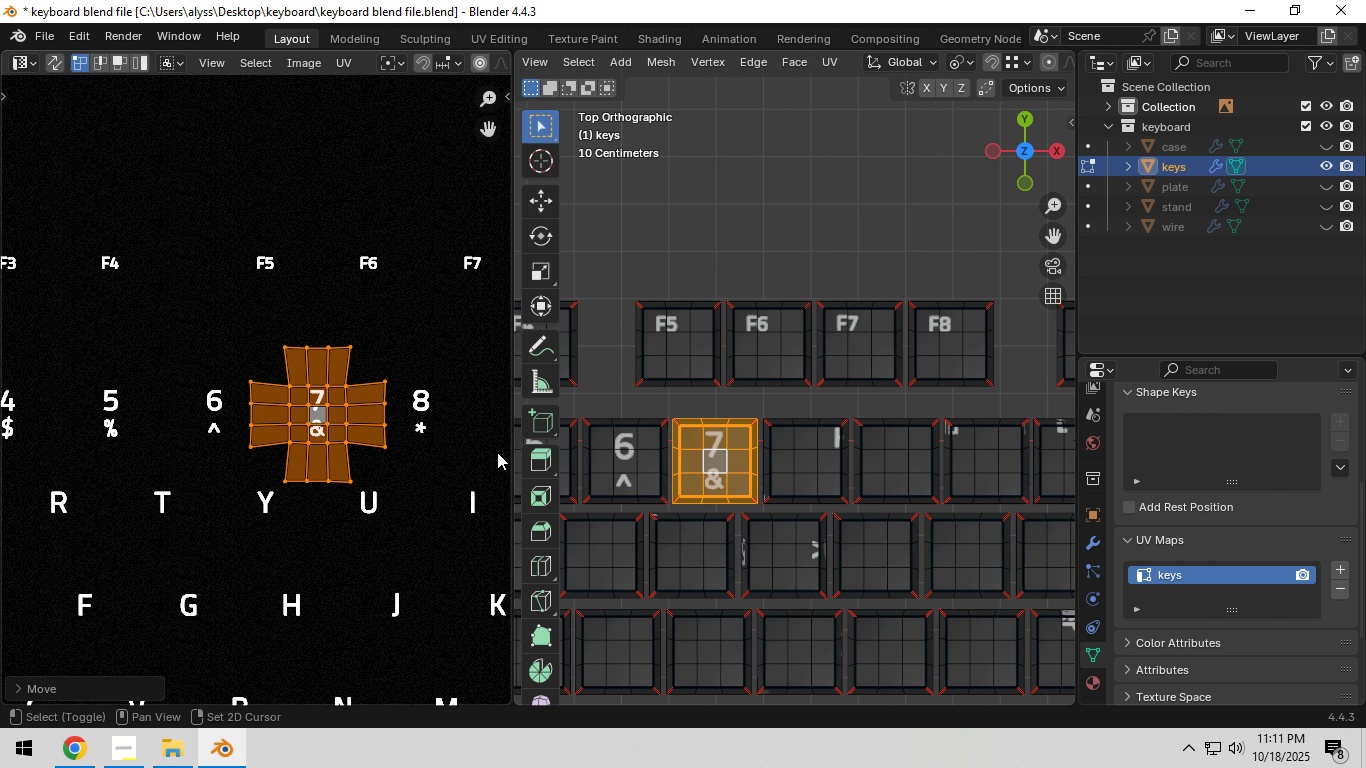 
hold_key(key=ShiftLeft, duration=0.49)
 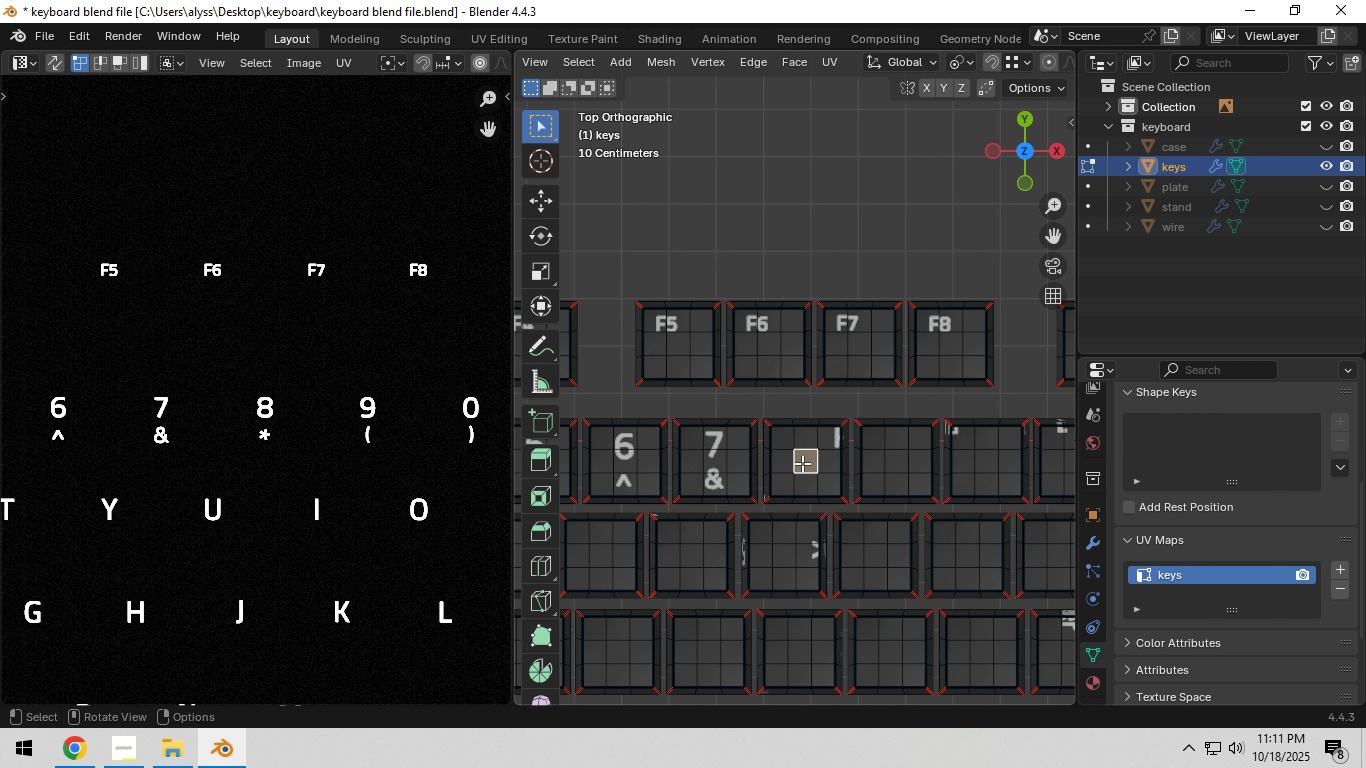 
left_click([802, 463])
 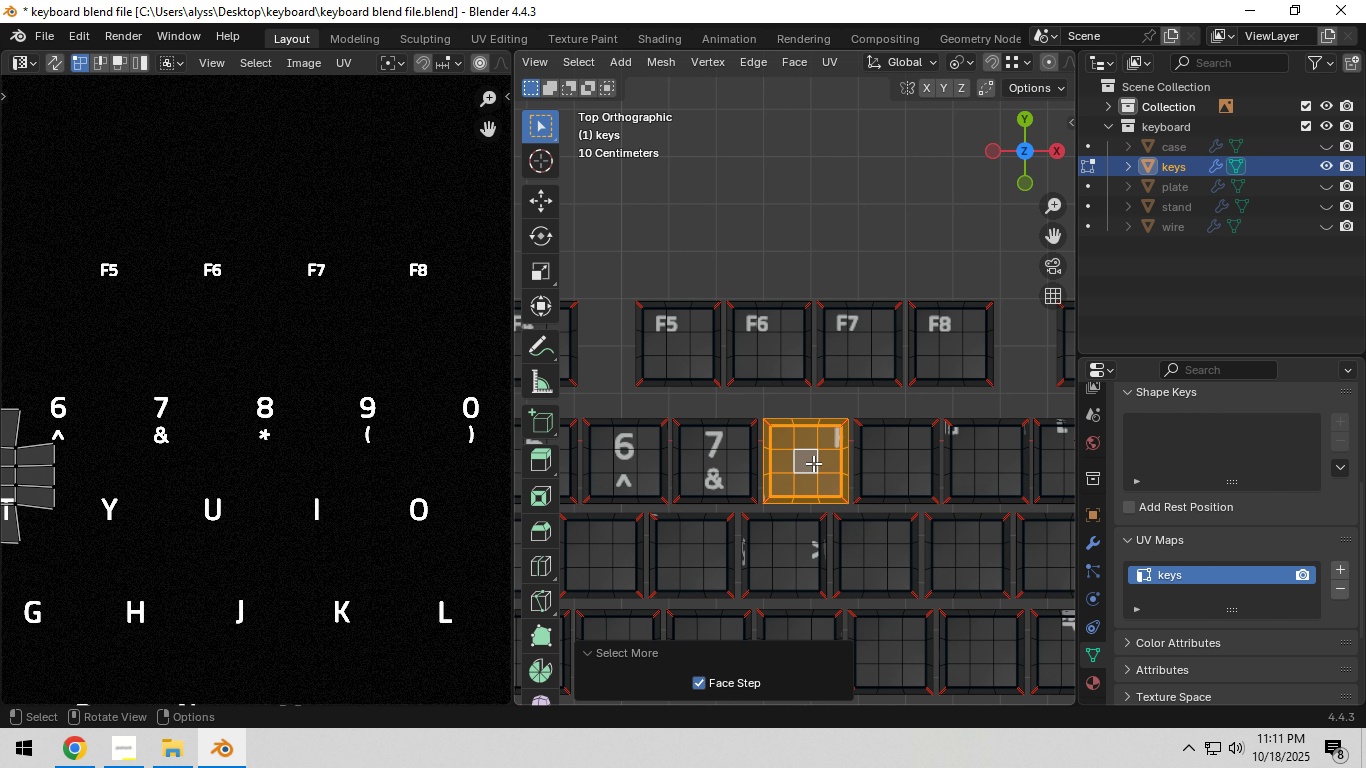 
double_click([813, 463])
 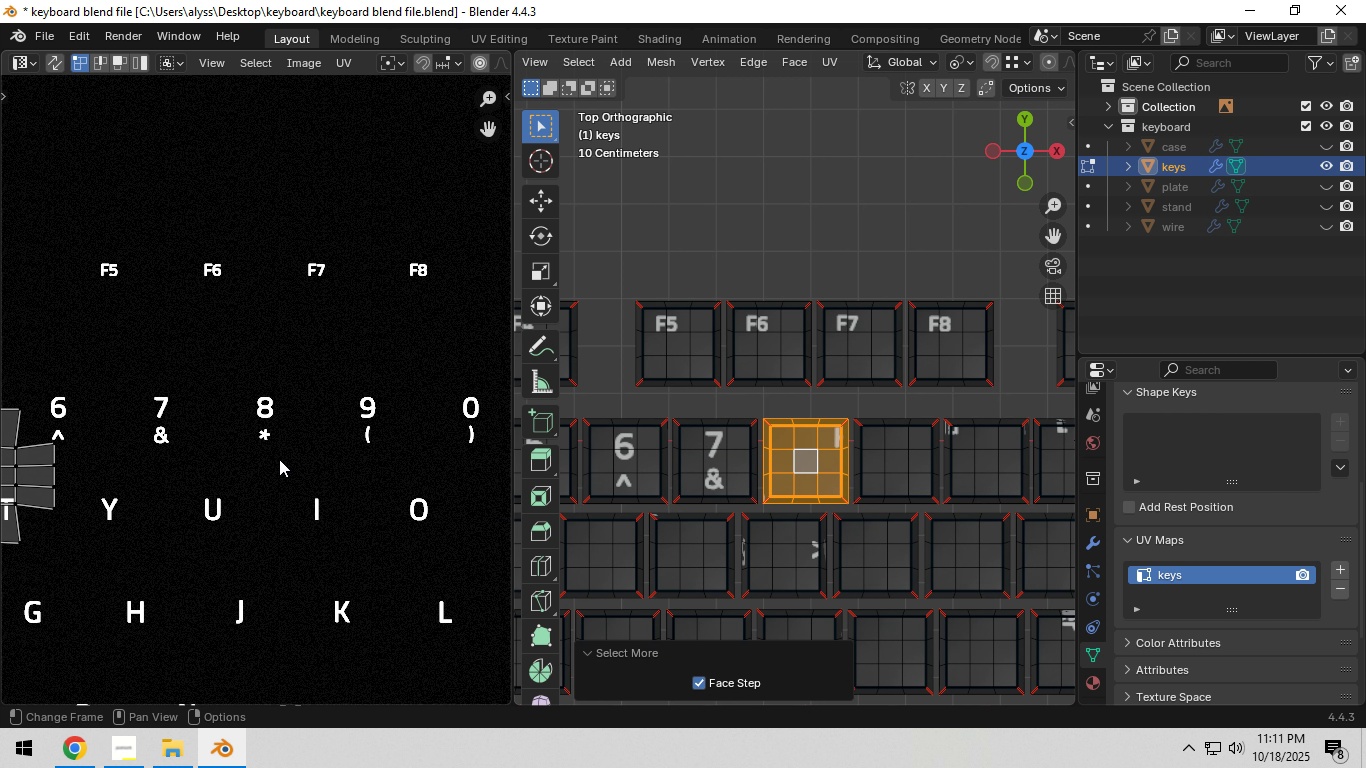 
scroll: coordinate [210, 454], scroll_direction: down, amount: 3.0
 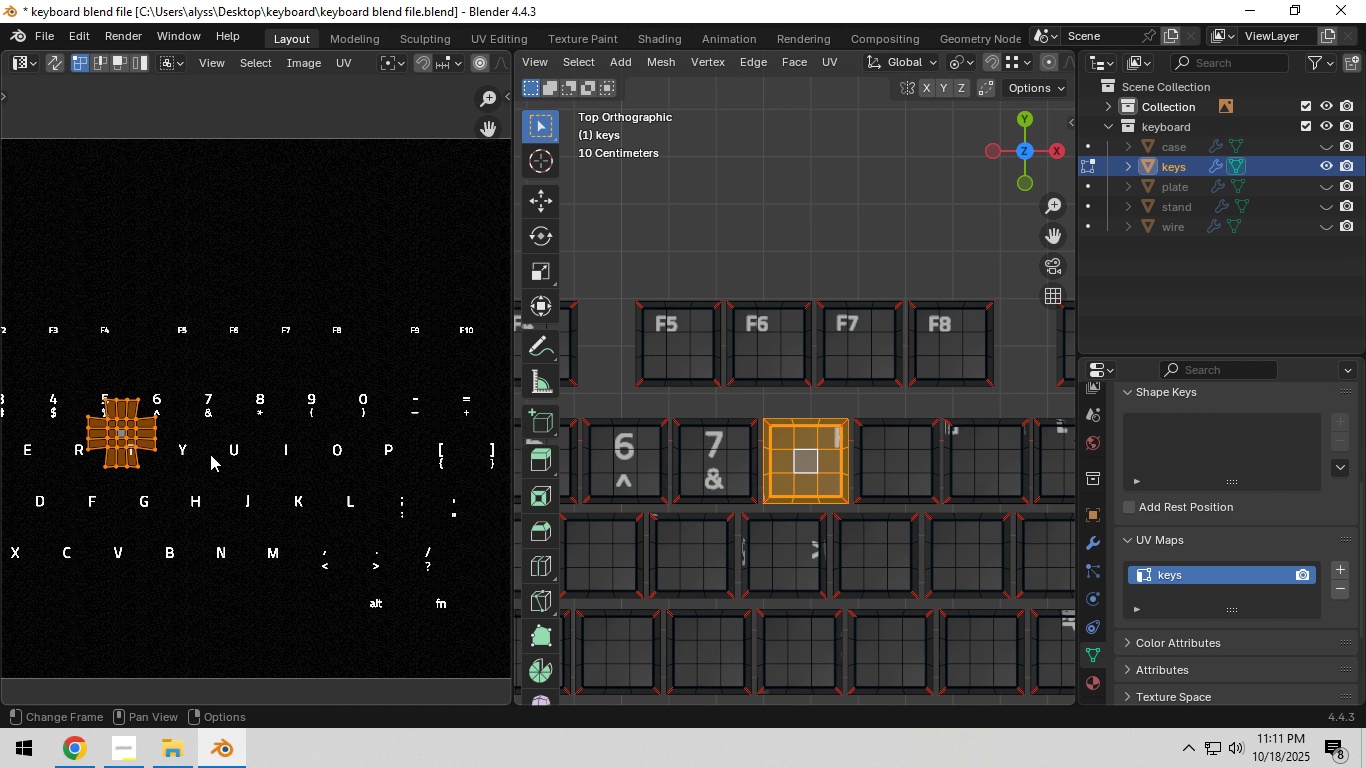 
type(ag)
 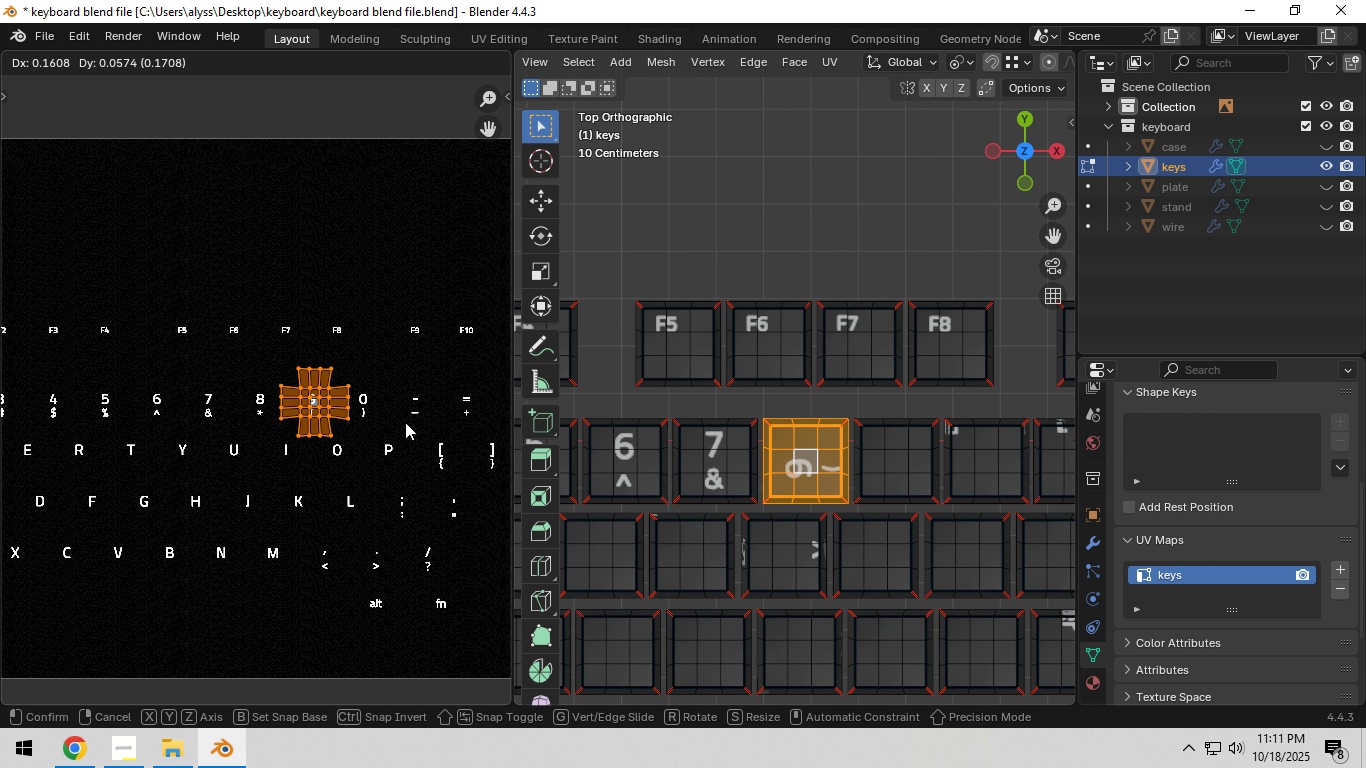 
left_click([405, 422])
 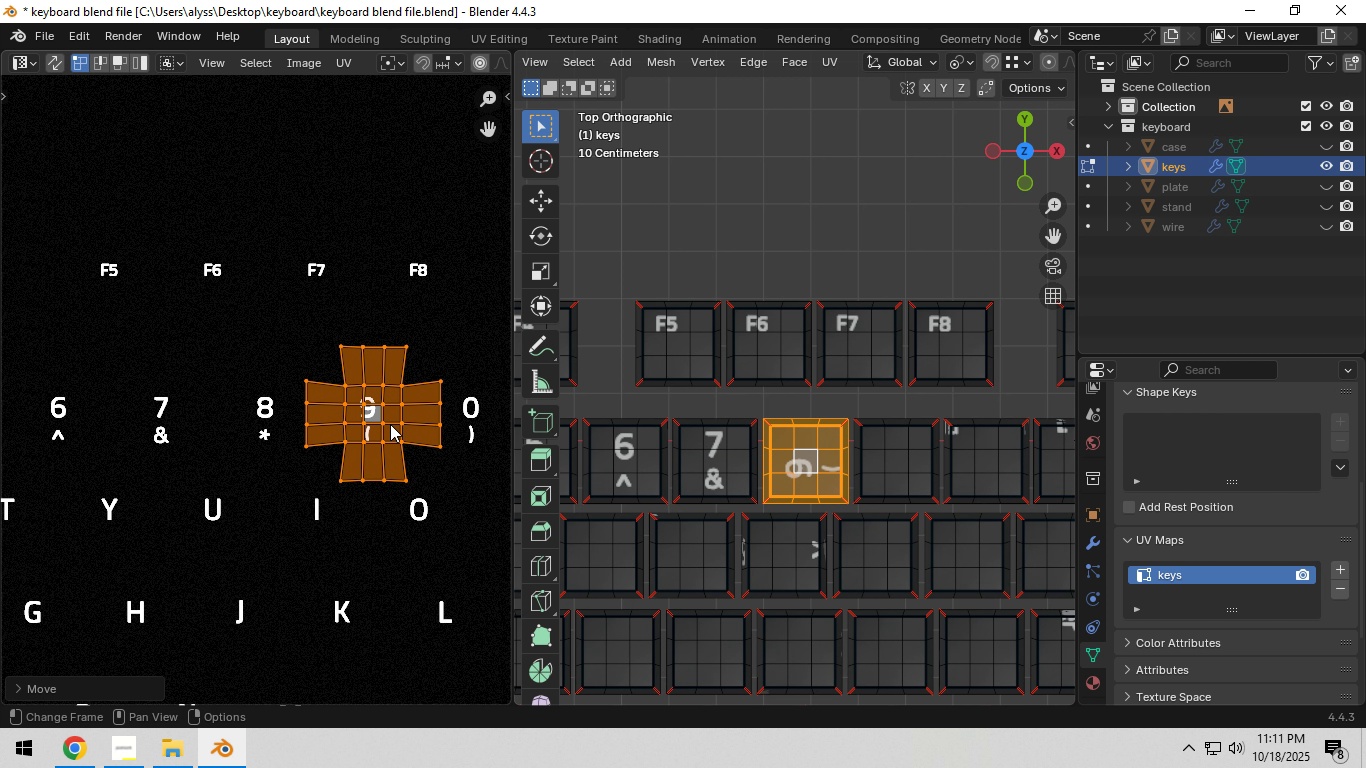 
scroll: coordinate [390, 424], scroll_direction: up, amount: 4.0
 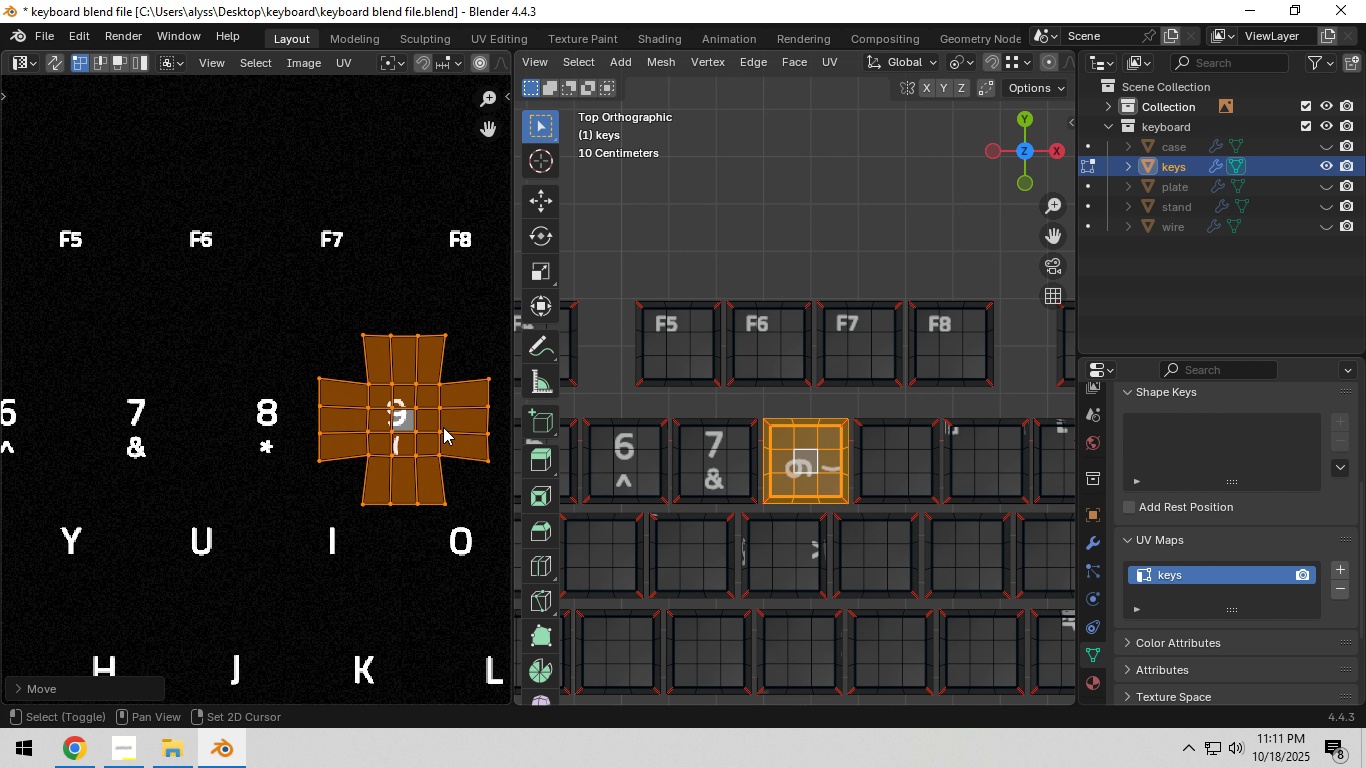 
hold_key(key=ShiftLeft, duration=0.34)
 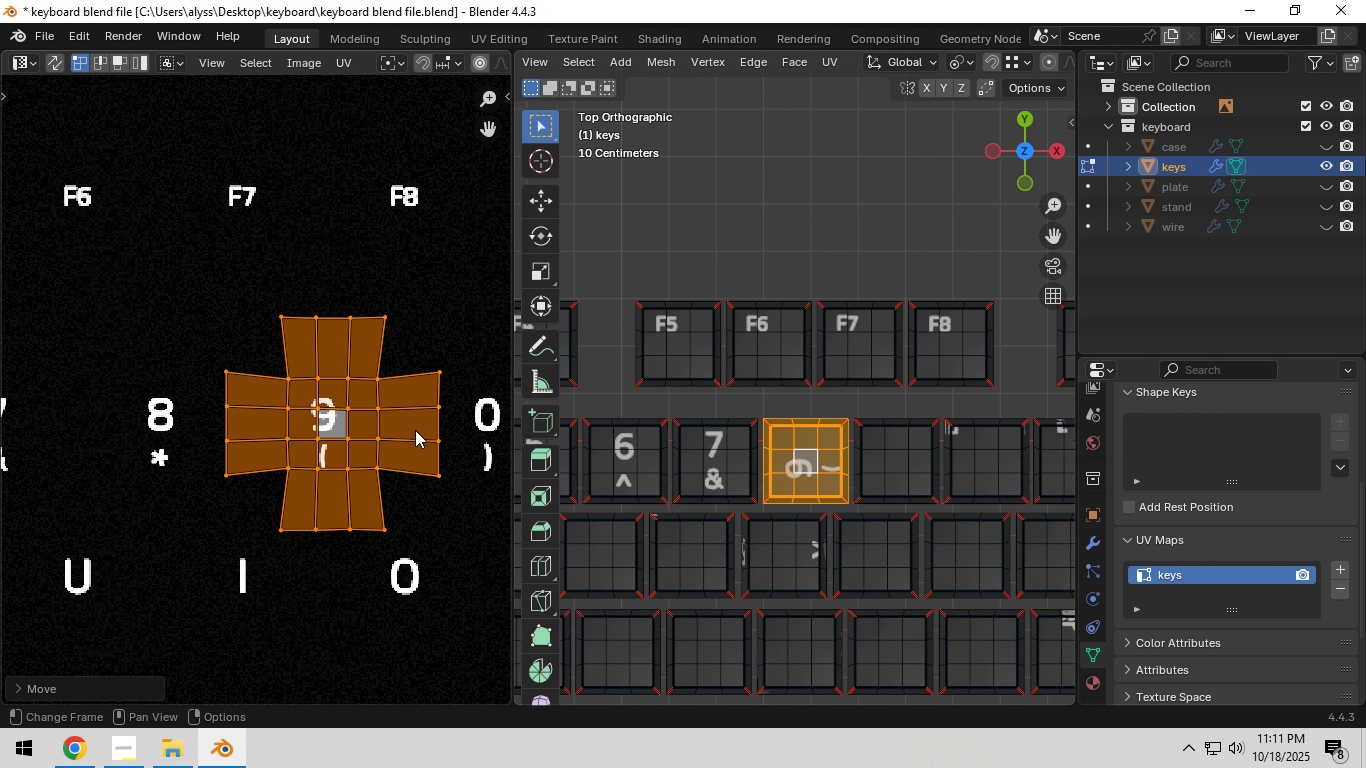 
scroll: coordinate [415, 430], scroll_direction: up, amount: 1.0
 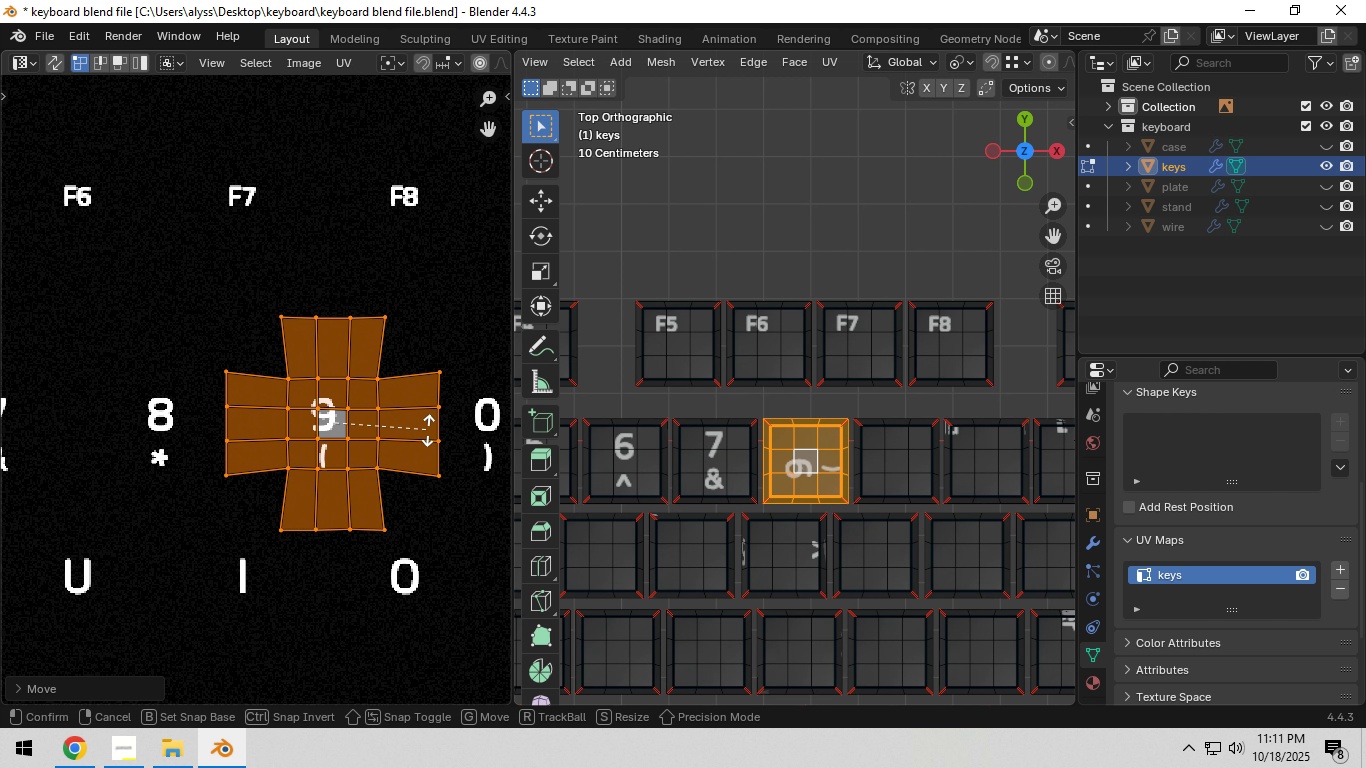 
key(R)
 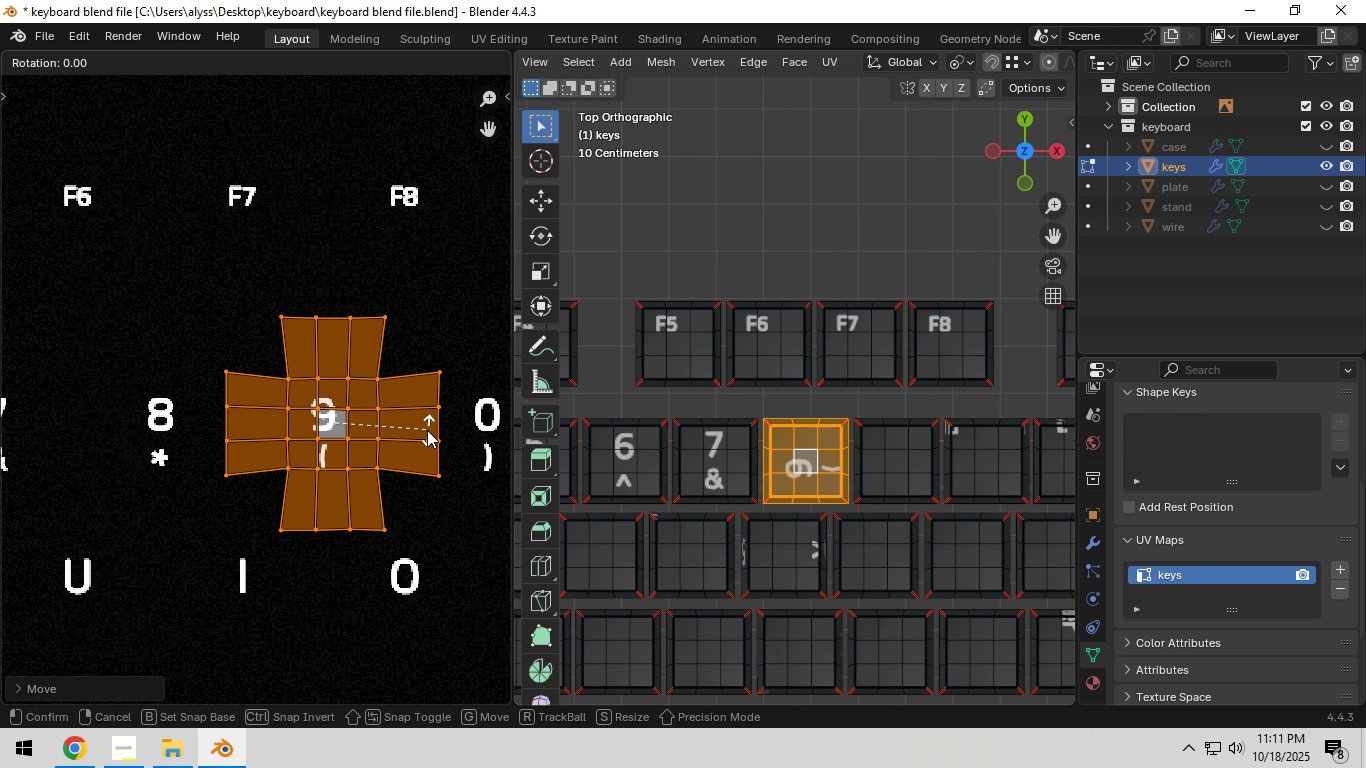 
key(Numpad9)
 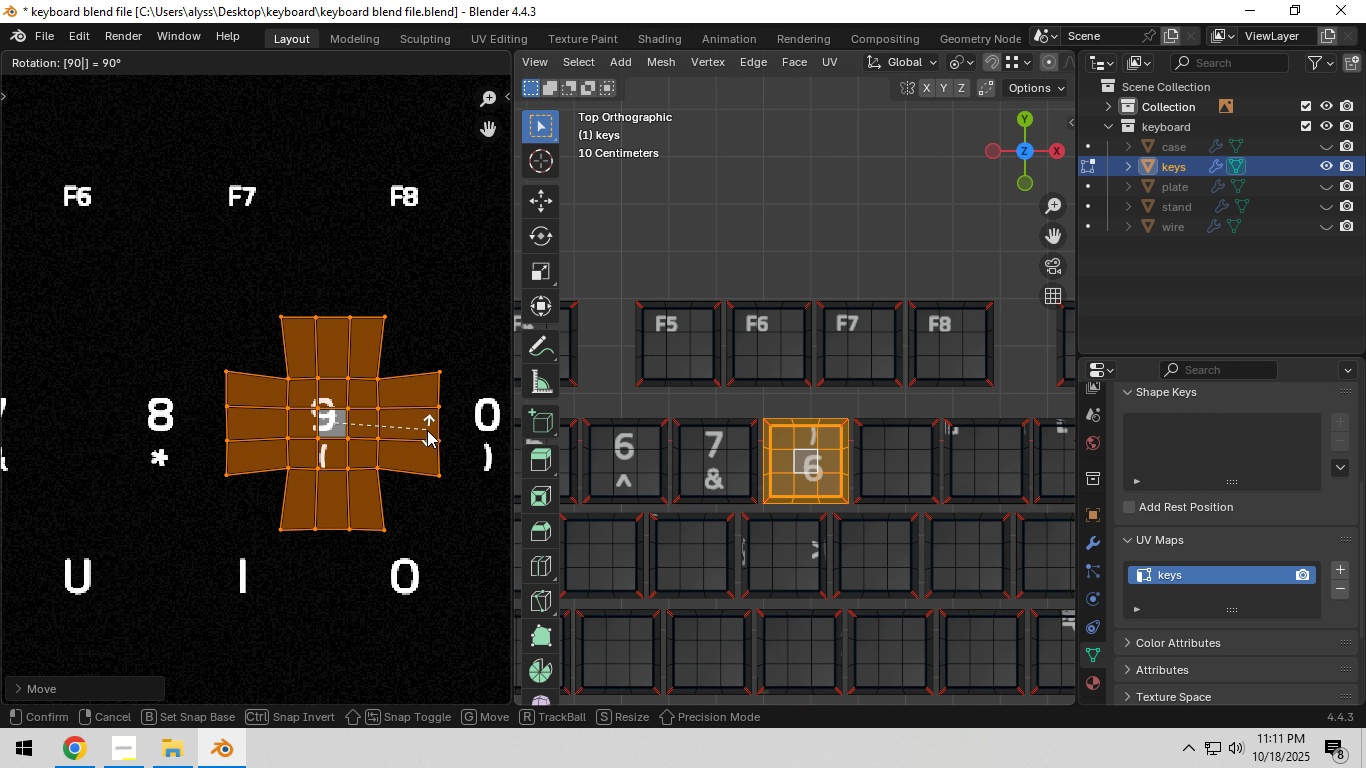 
key(Numpad0)
 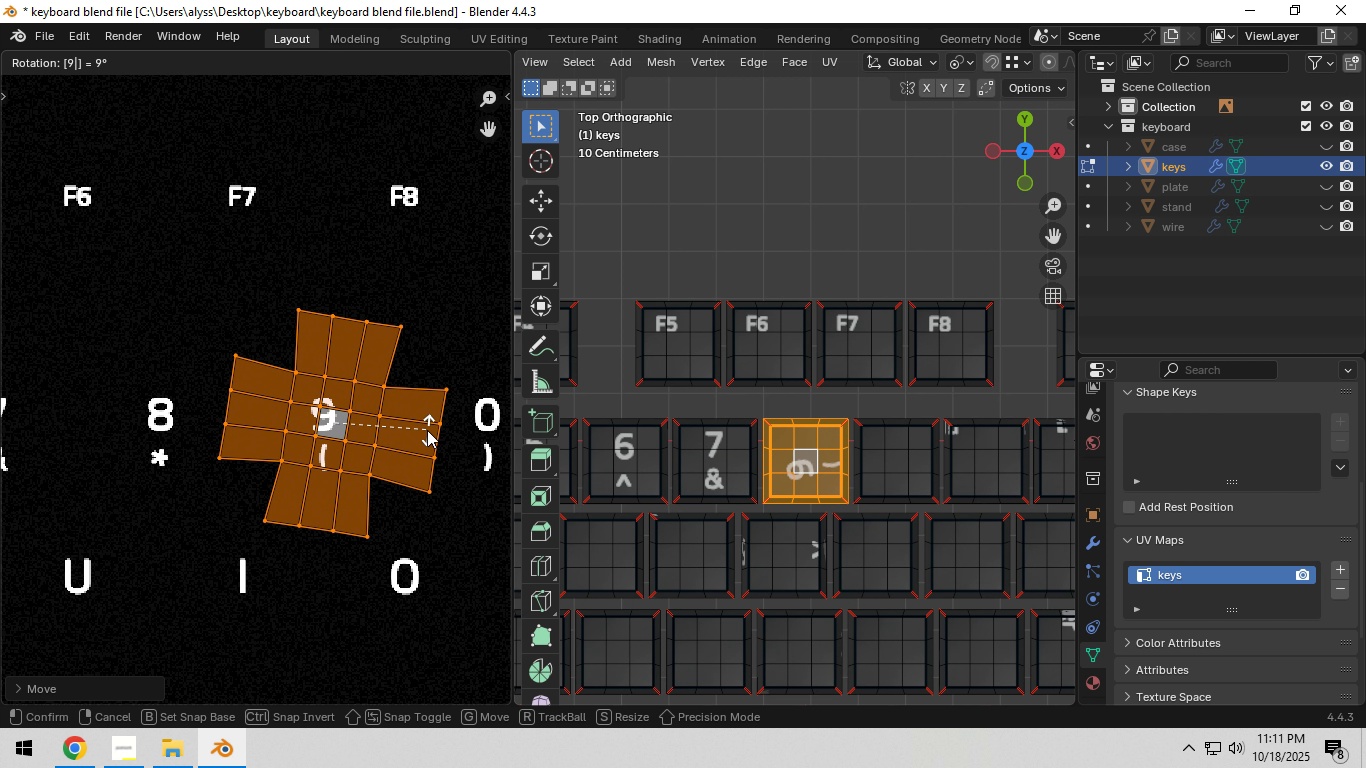 
key(Backspace)
 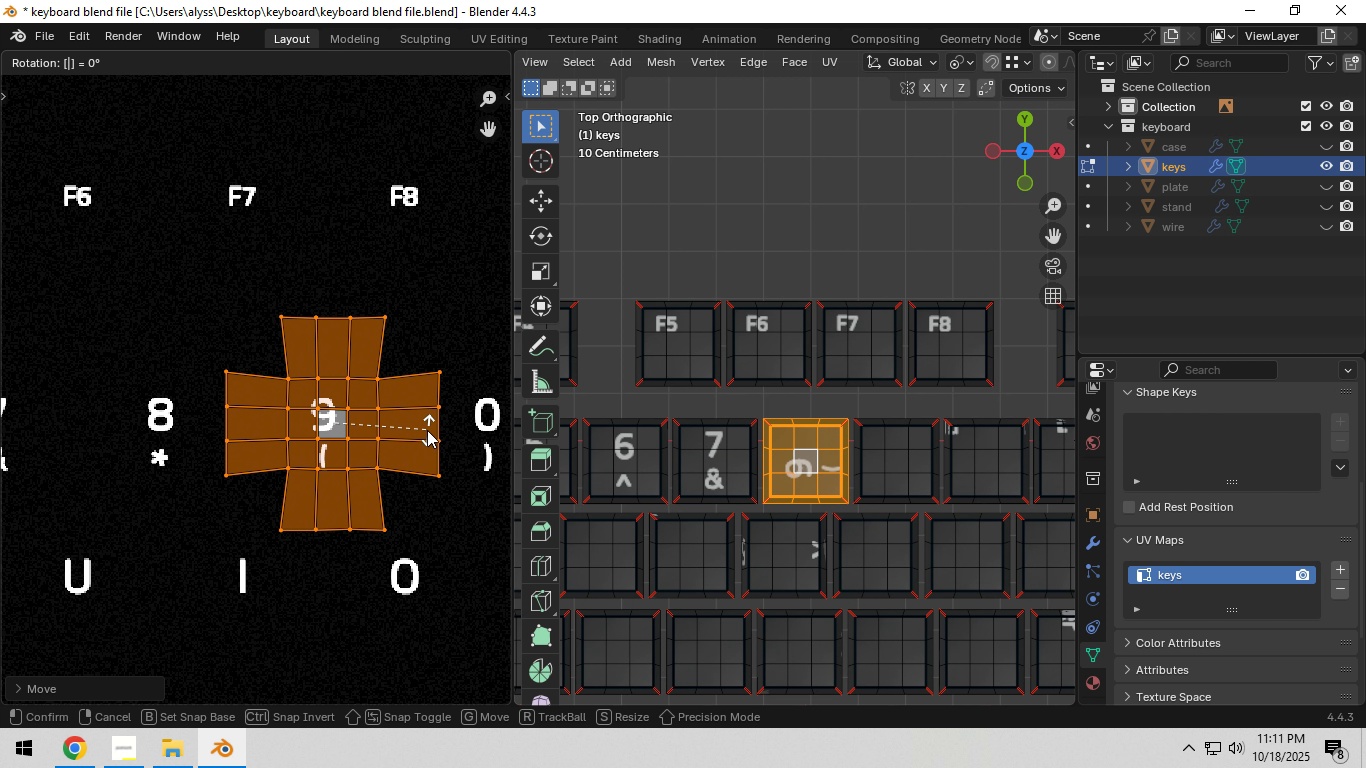 
key(Backspace)
 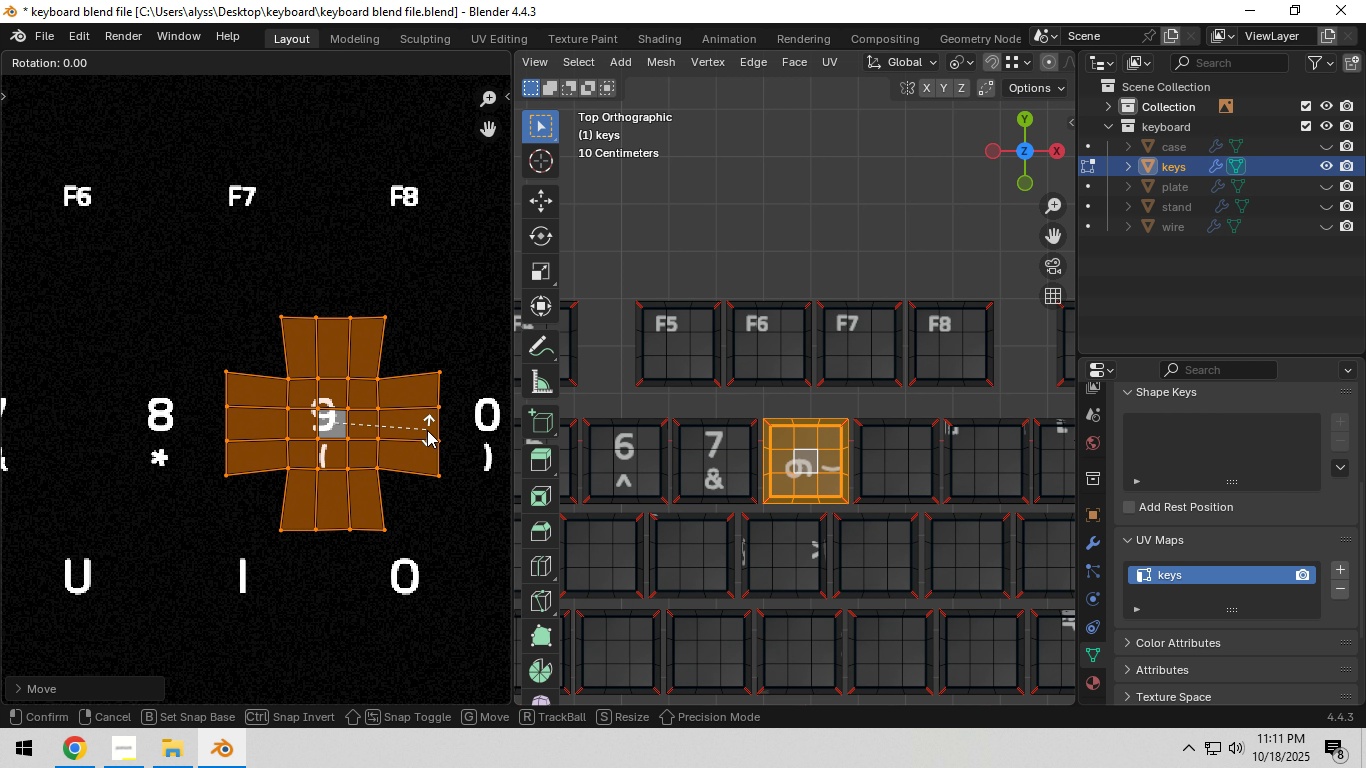 
key(Backspace)
 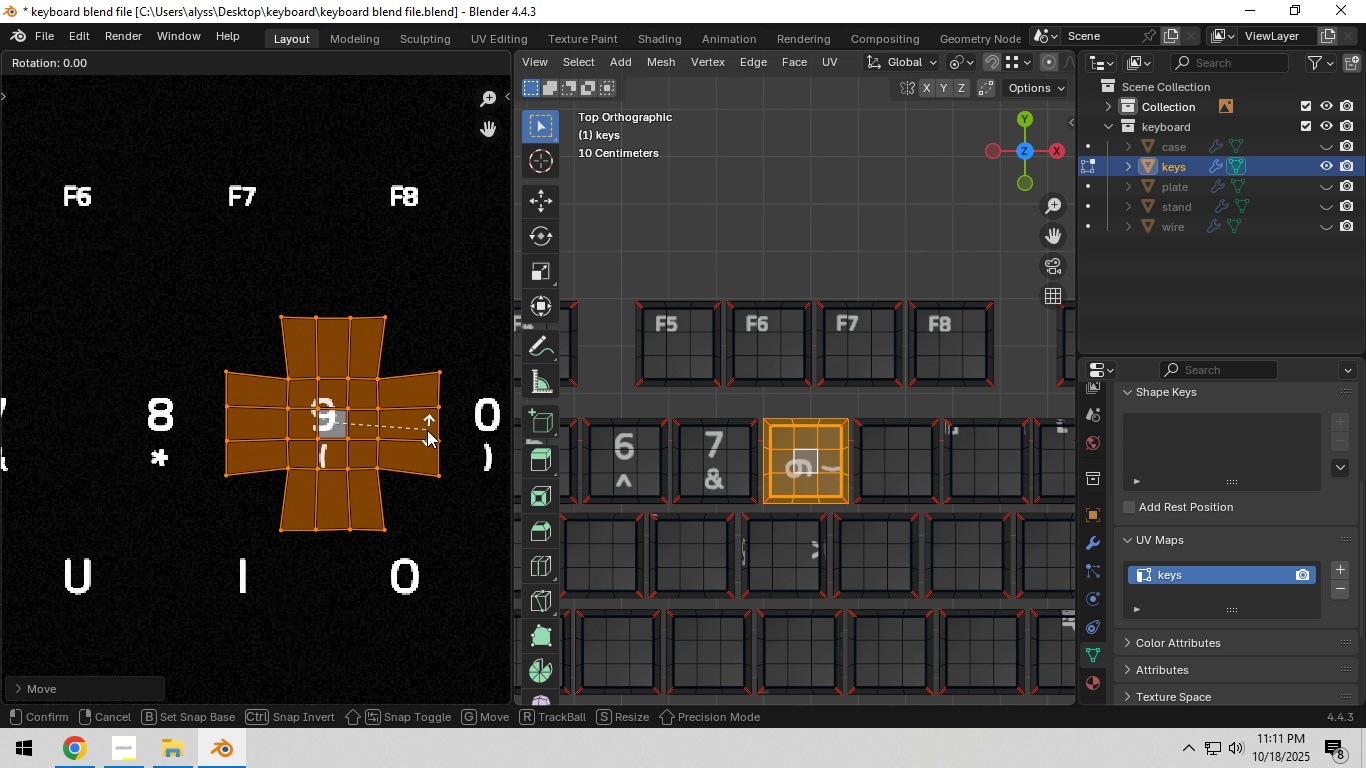 
key(NumpadSubtract)
 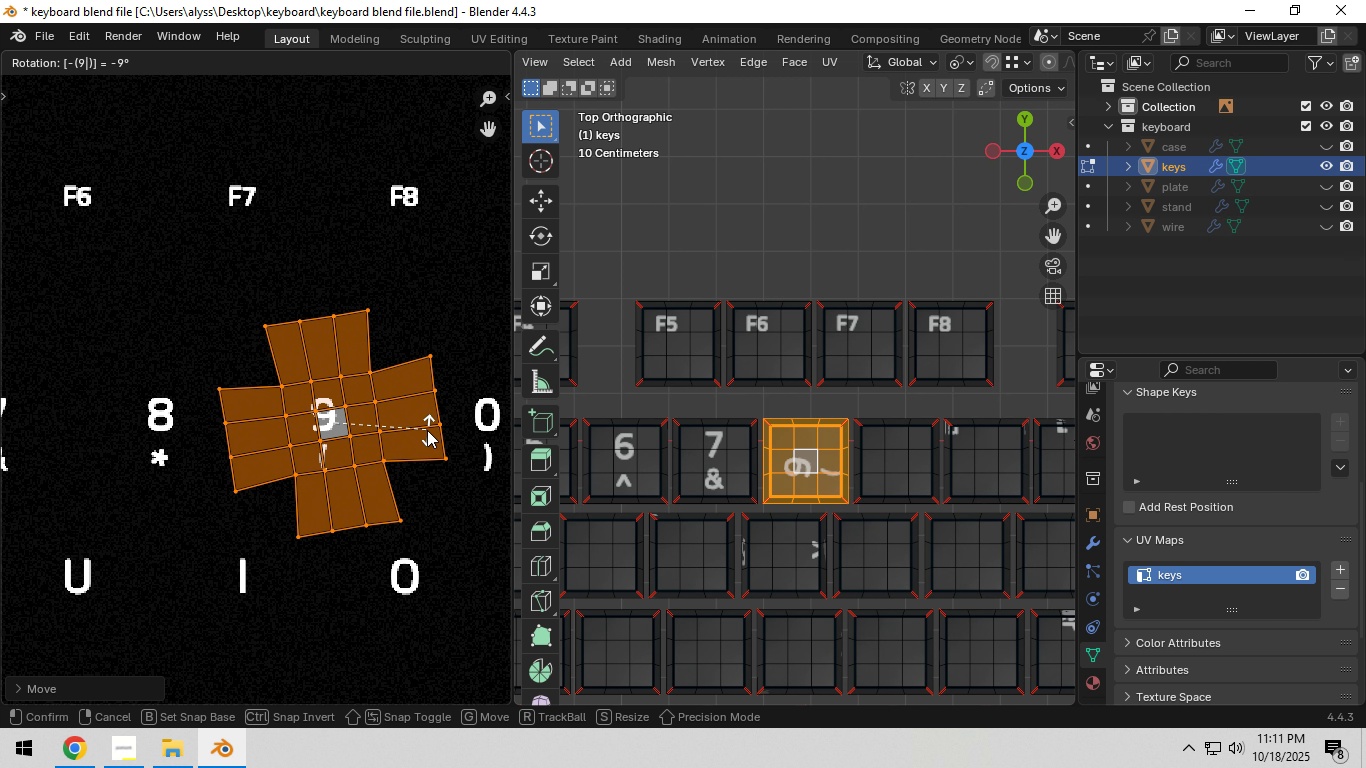 
key(Numpad9)
 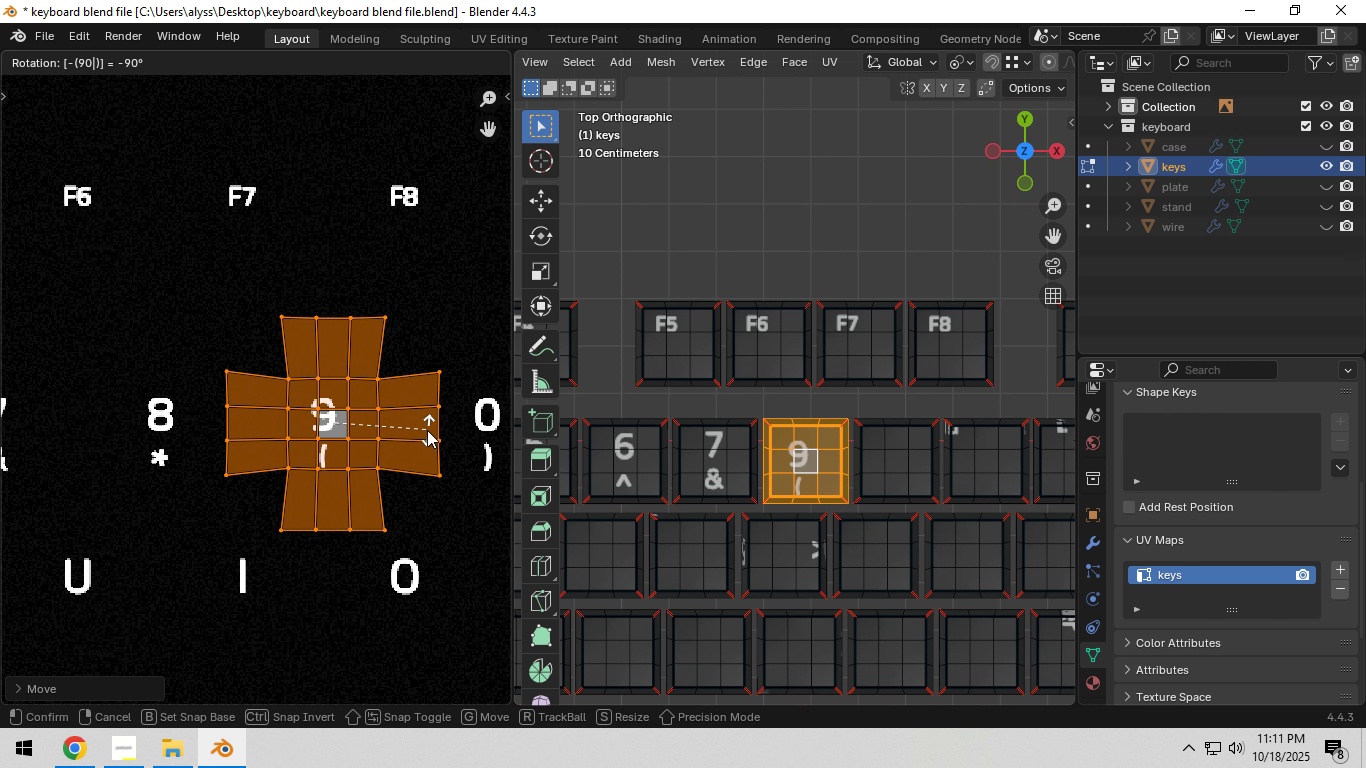 
key(Numpad0)
 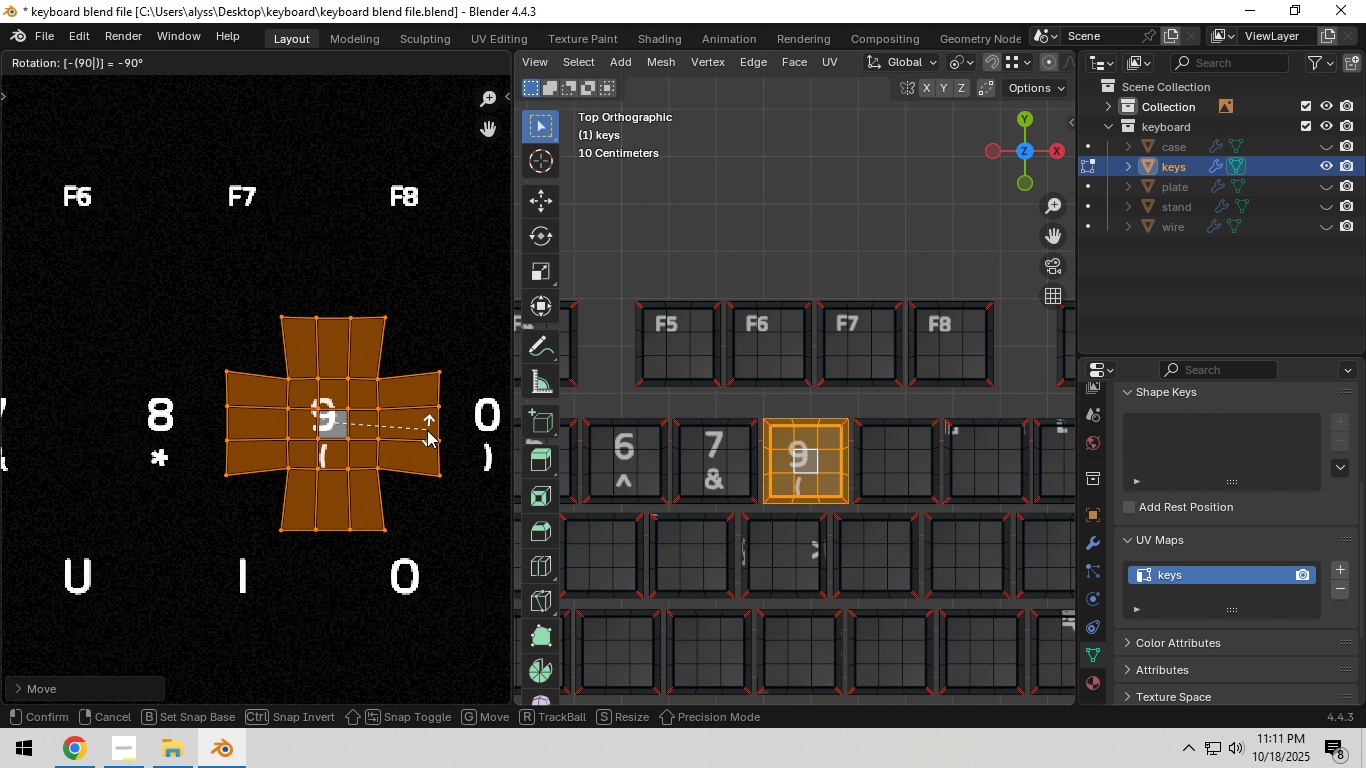 
key(NumpadEnter)
 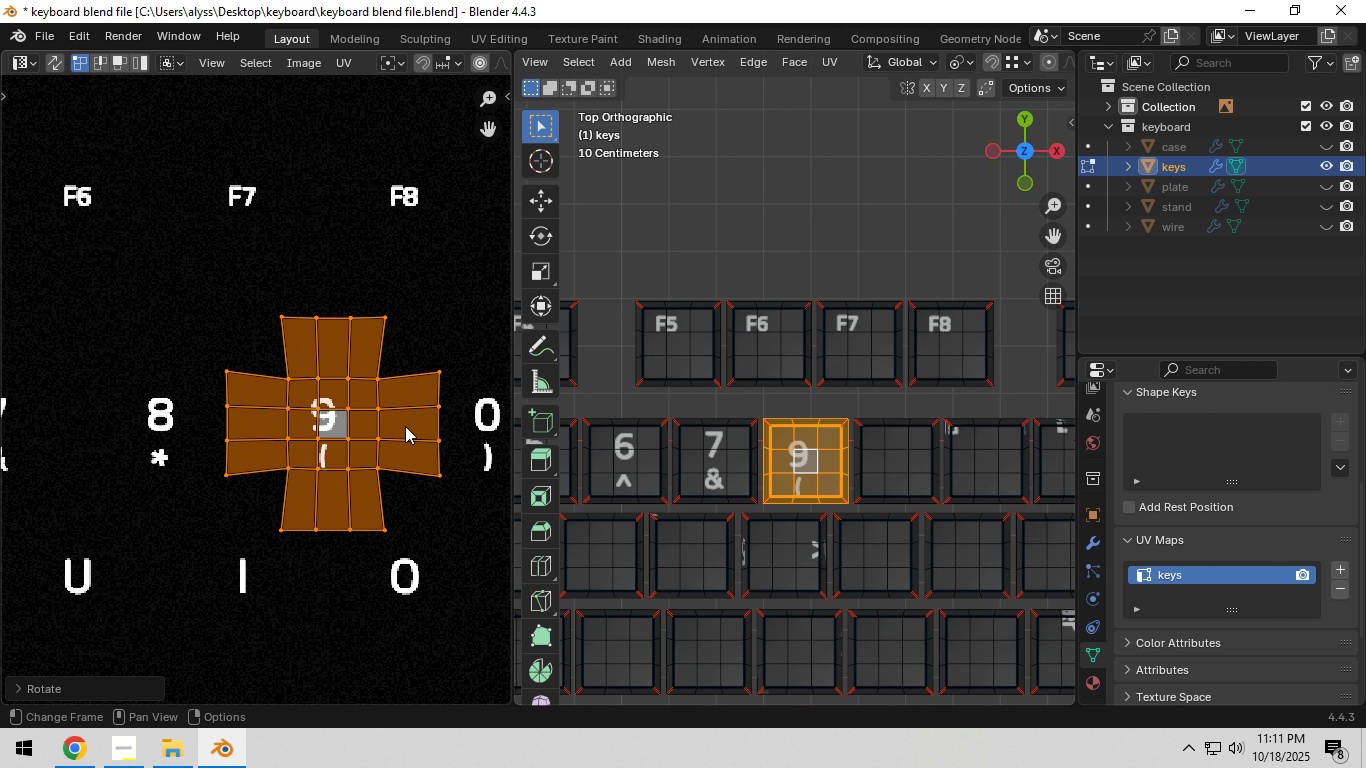 
scroll: coordinate [401, 417], scroll_direction: up, amount: 3.0
 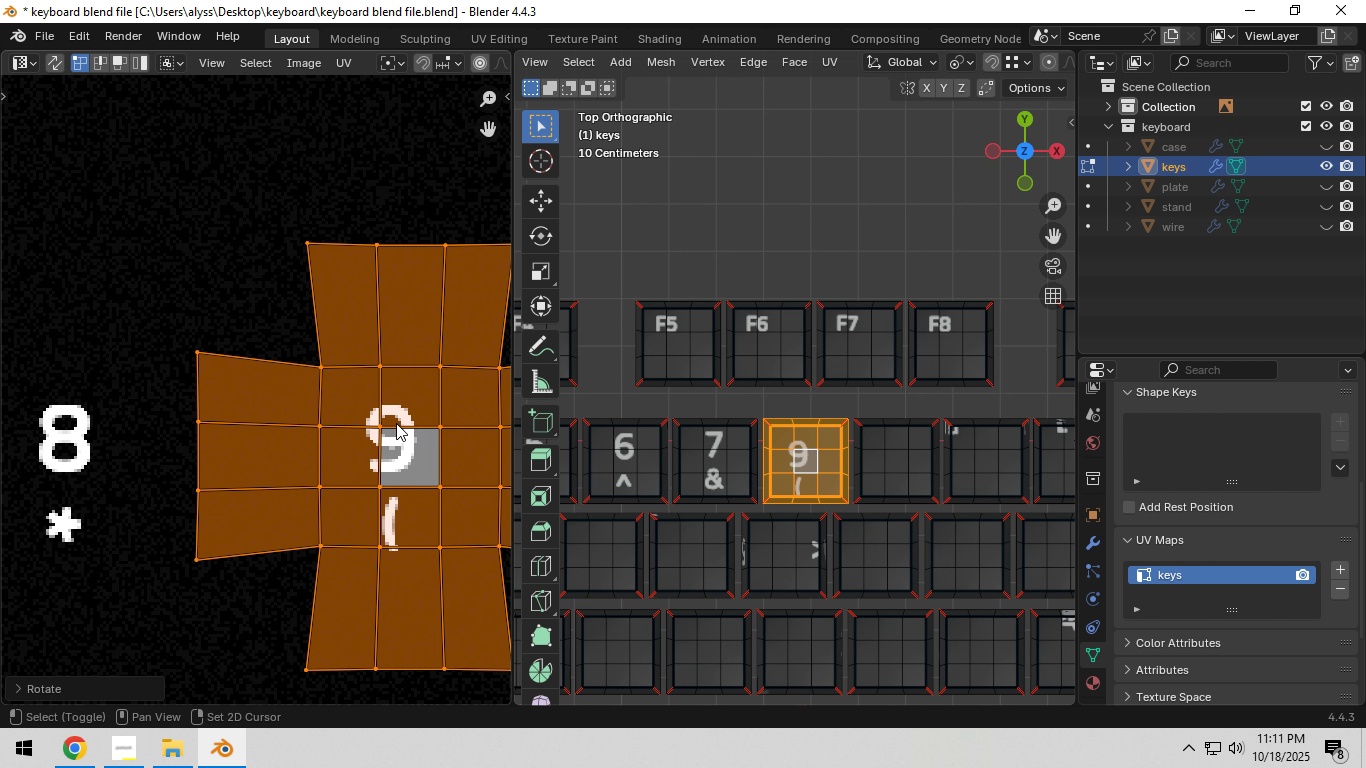 
hold_key(key=ShiftLeft, duration=0.34)
 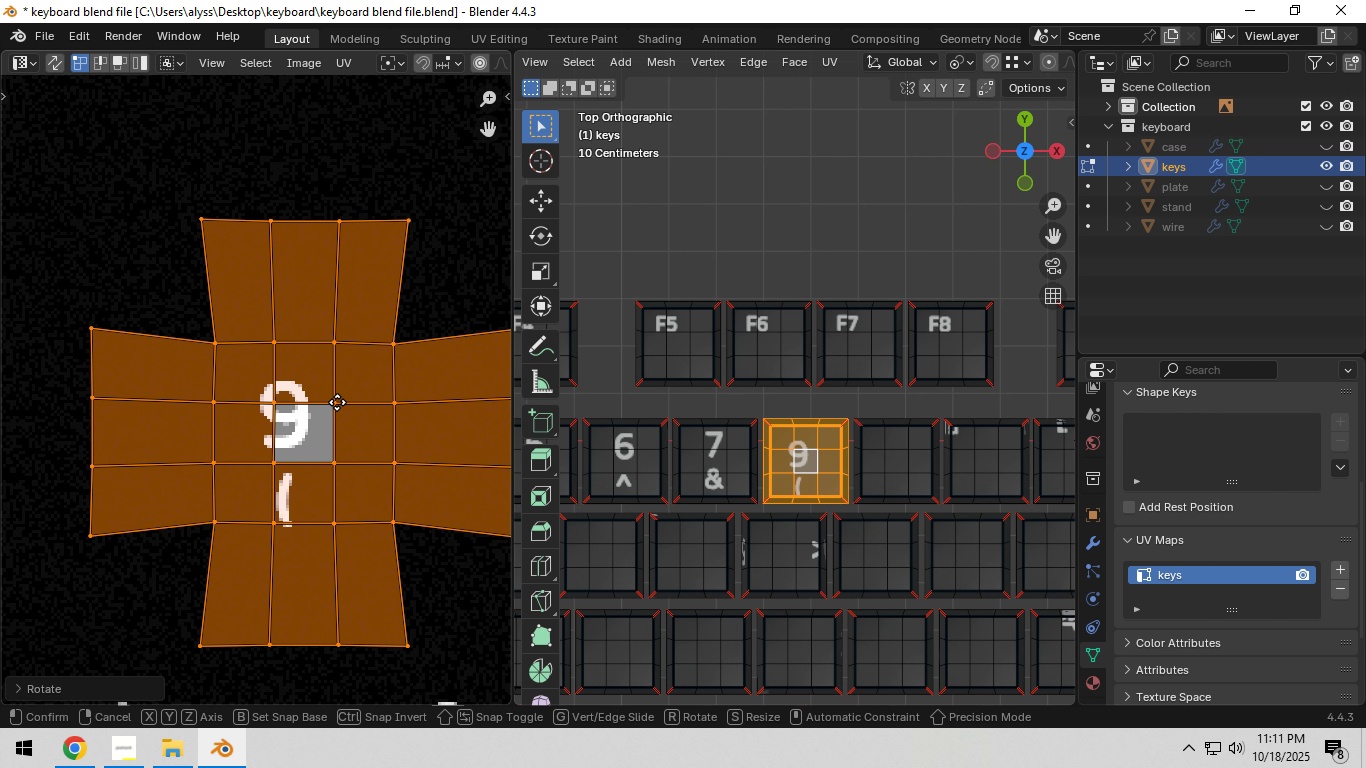 
key(G)
 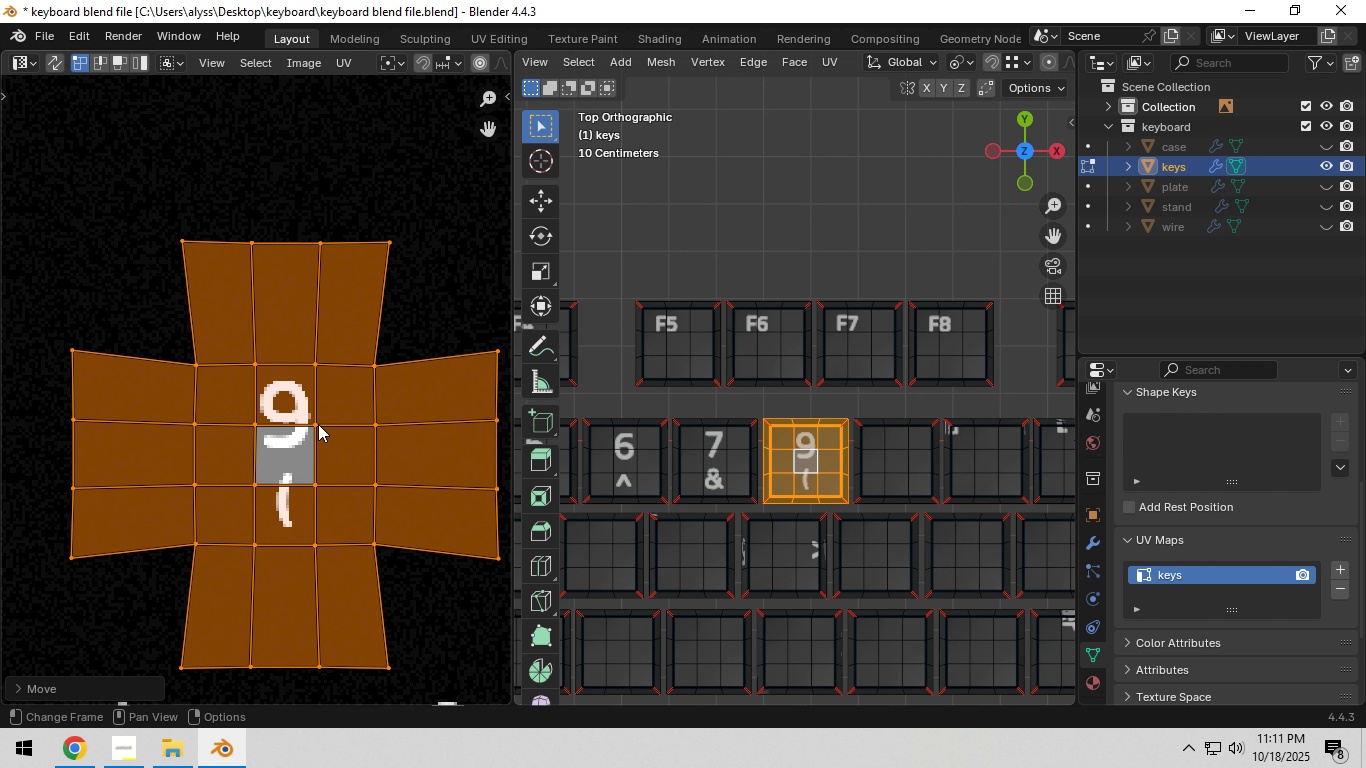 
left_click([318, 424])
 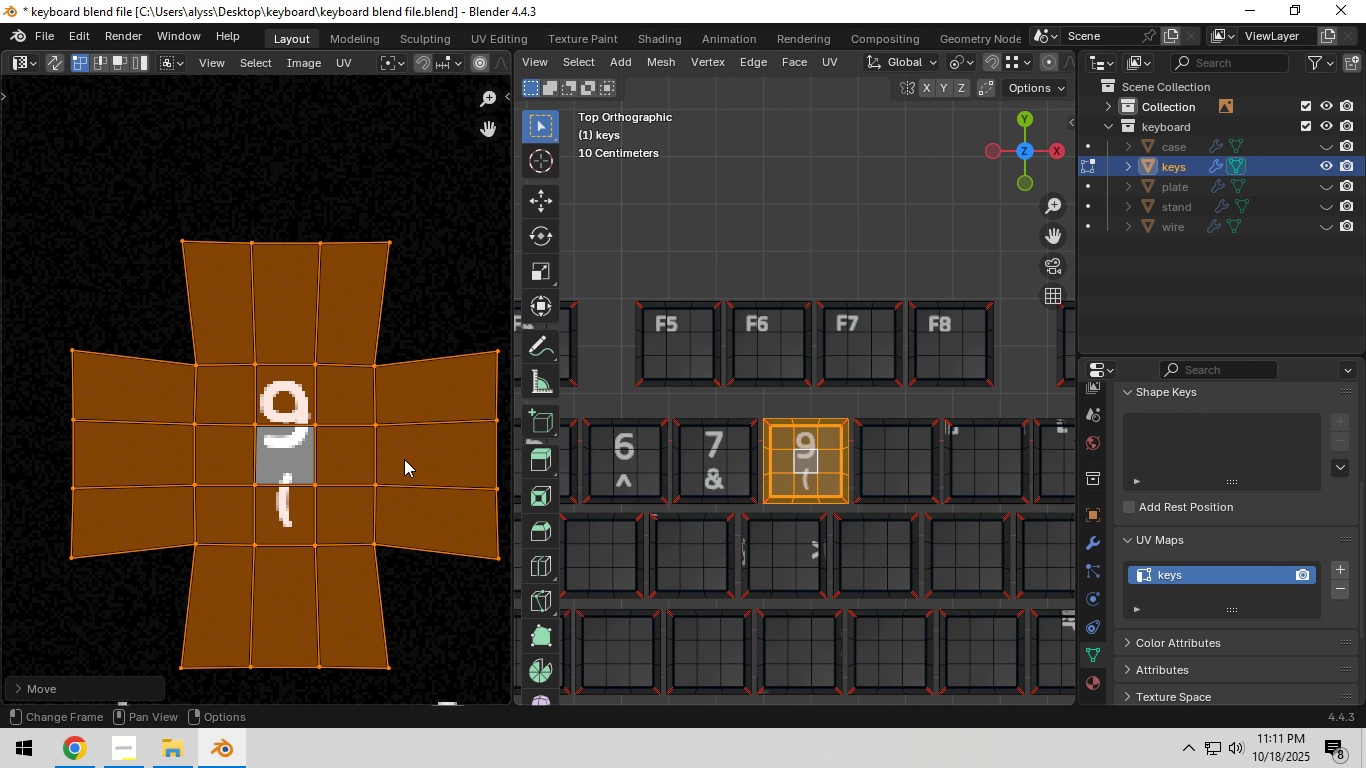 
scroll: coordinate [411, 460], scroll_direction: down, amount: 1.0
 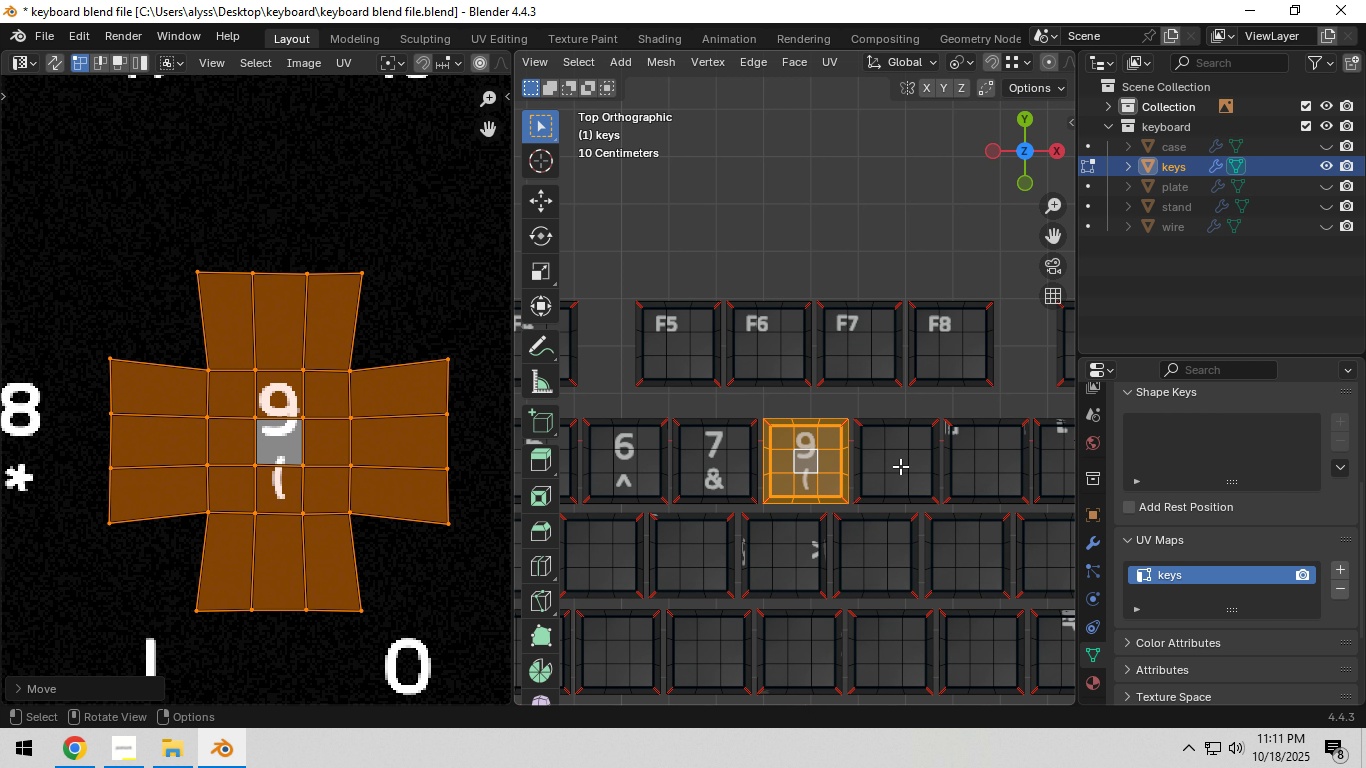 
left_click([901, 462])
 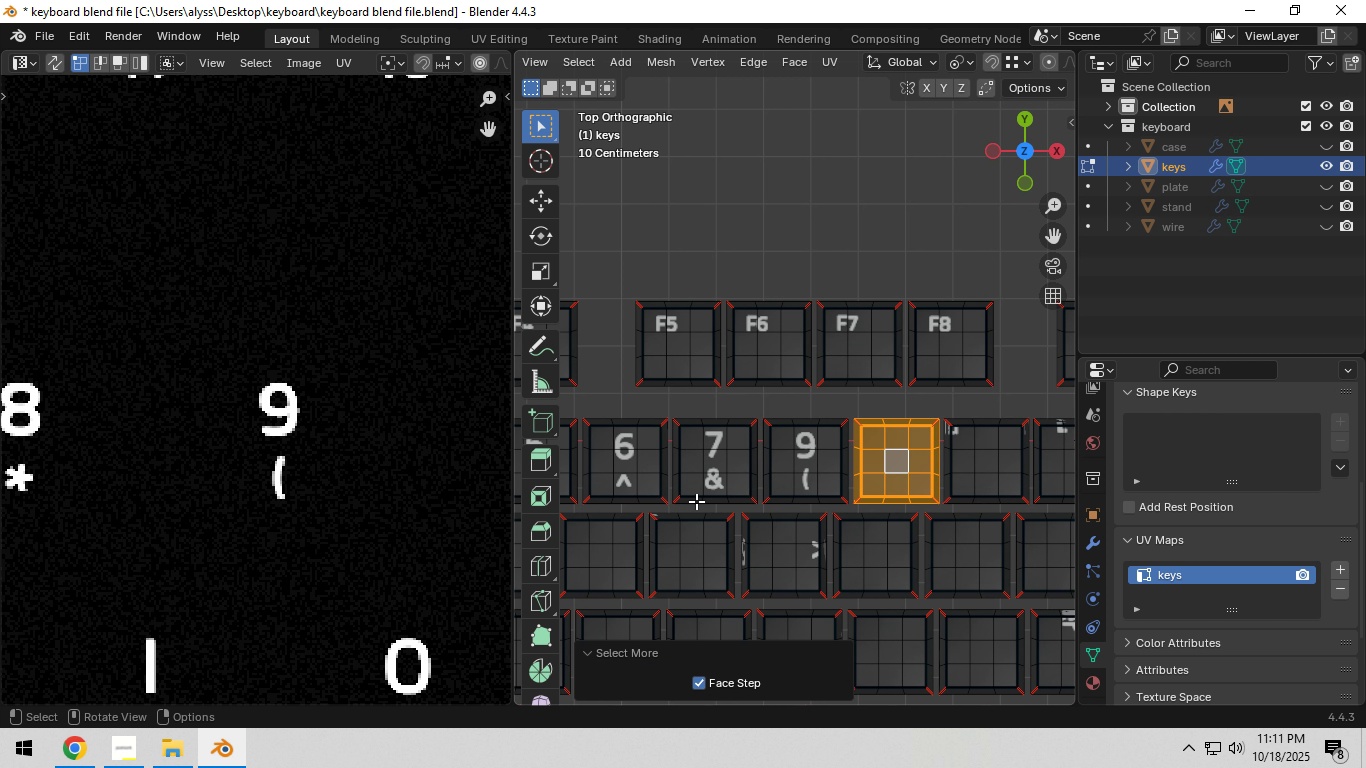 
scroll: coordinate [287, 459], scroll_direction: down, amount: 6.0
 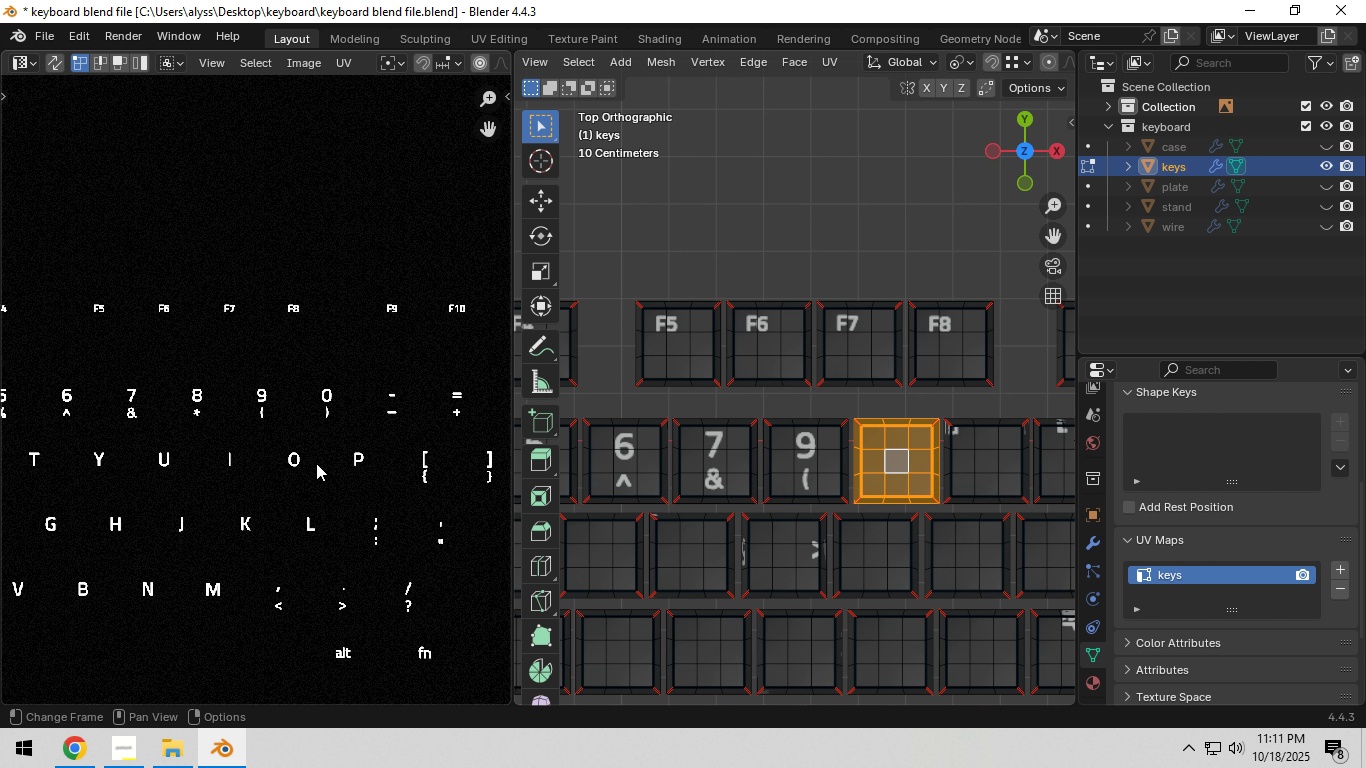 
type(ag)
 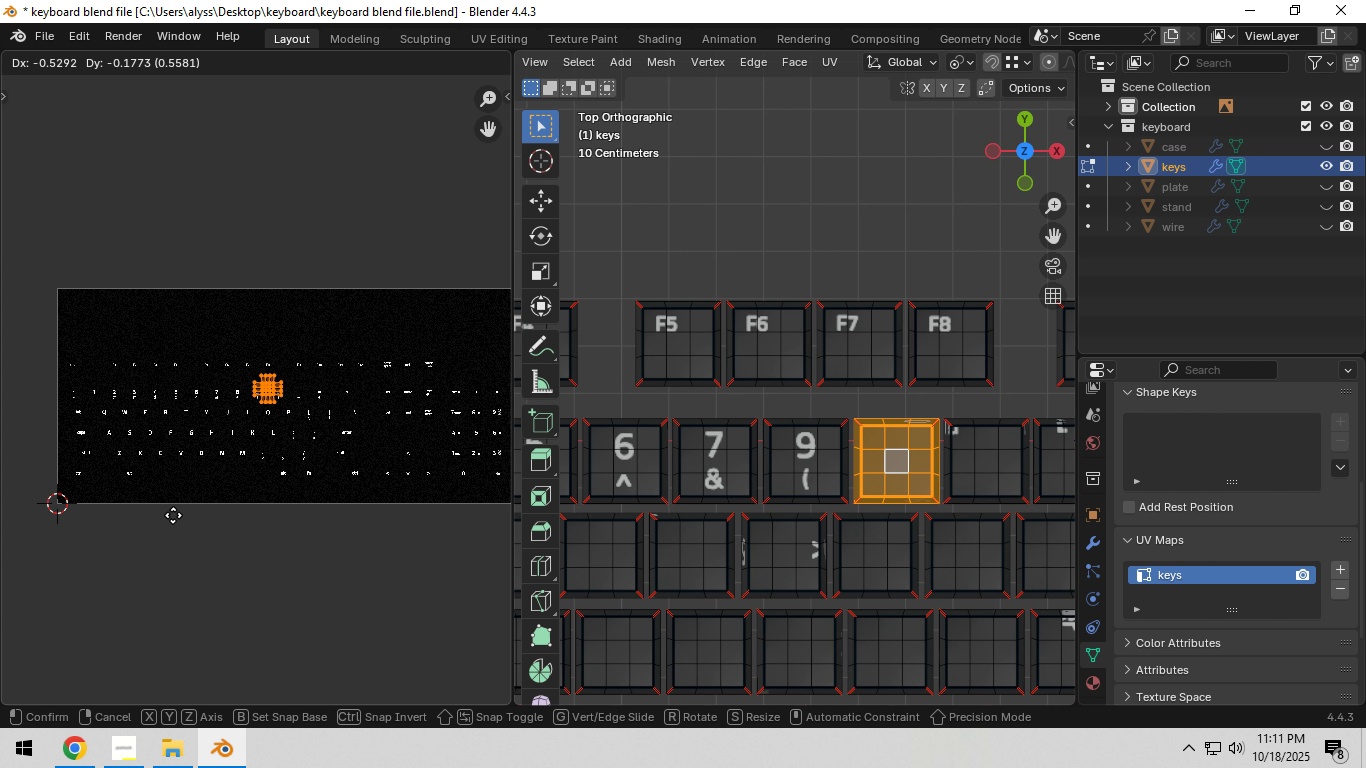 
scroll: coordinate [325, 466], scroll_direction: down, amount: 5.0
 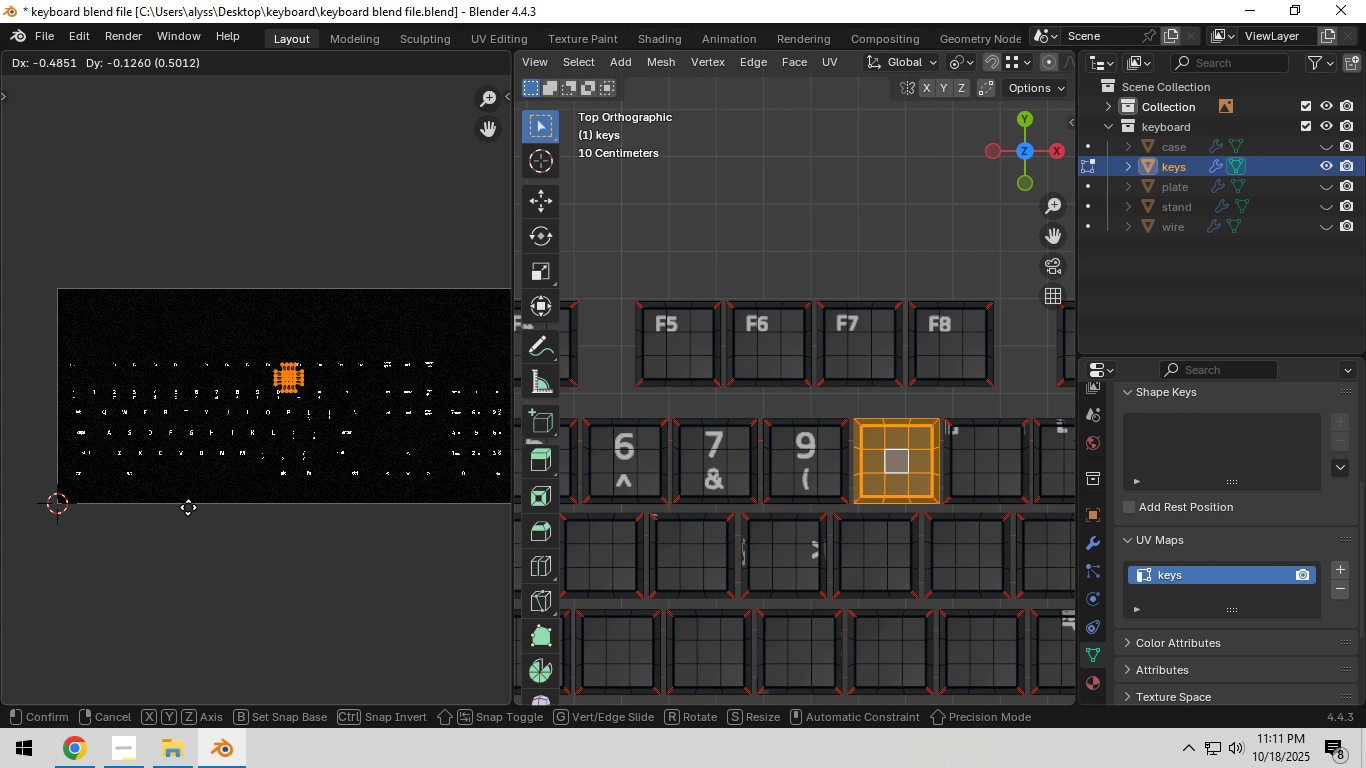 
left_click([173, 515])
 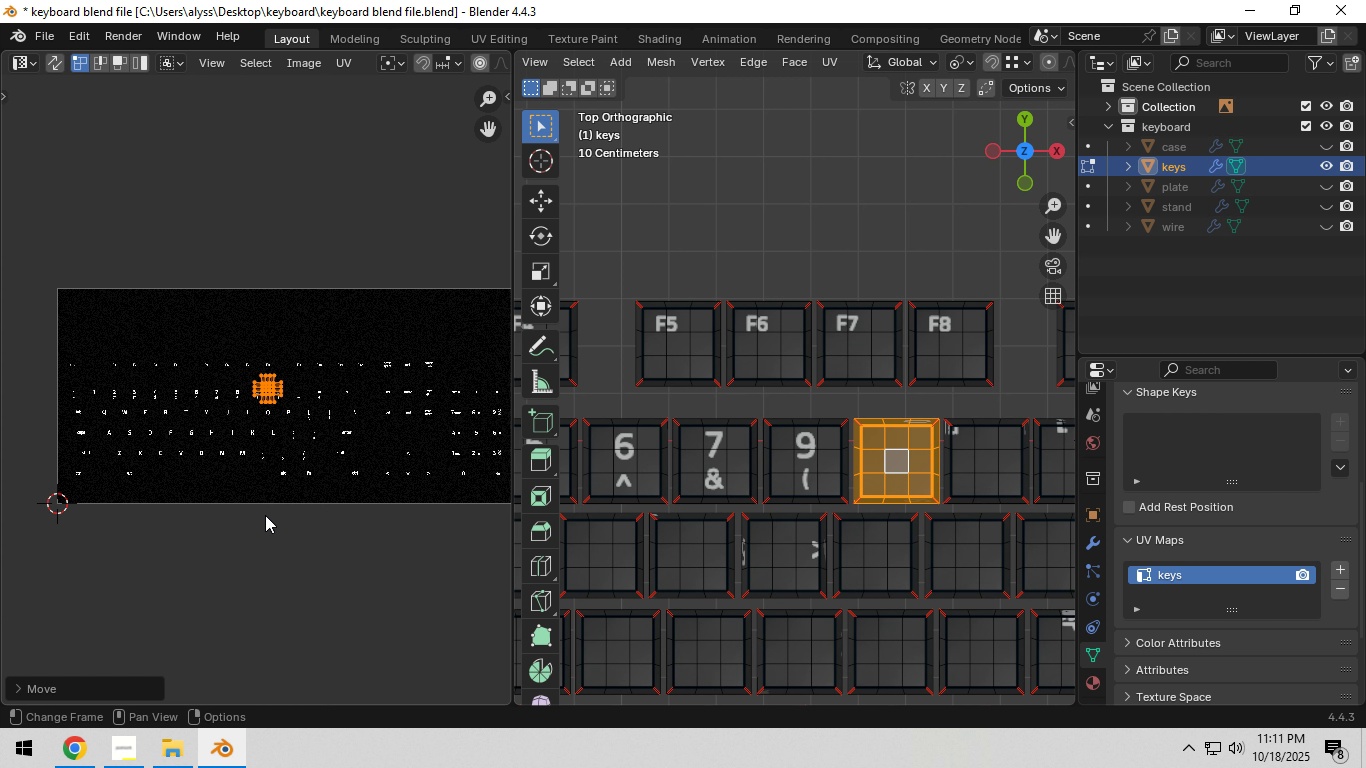 
scroll: coordinate [297, 504], scroll_direction: up, amount: 7.0
 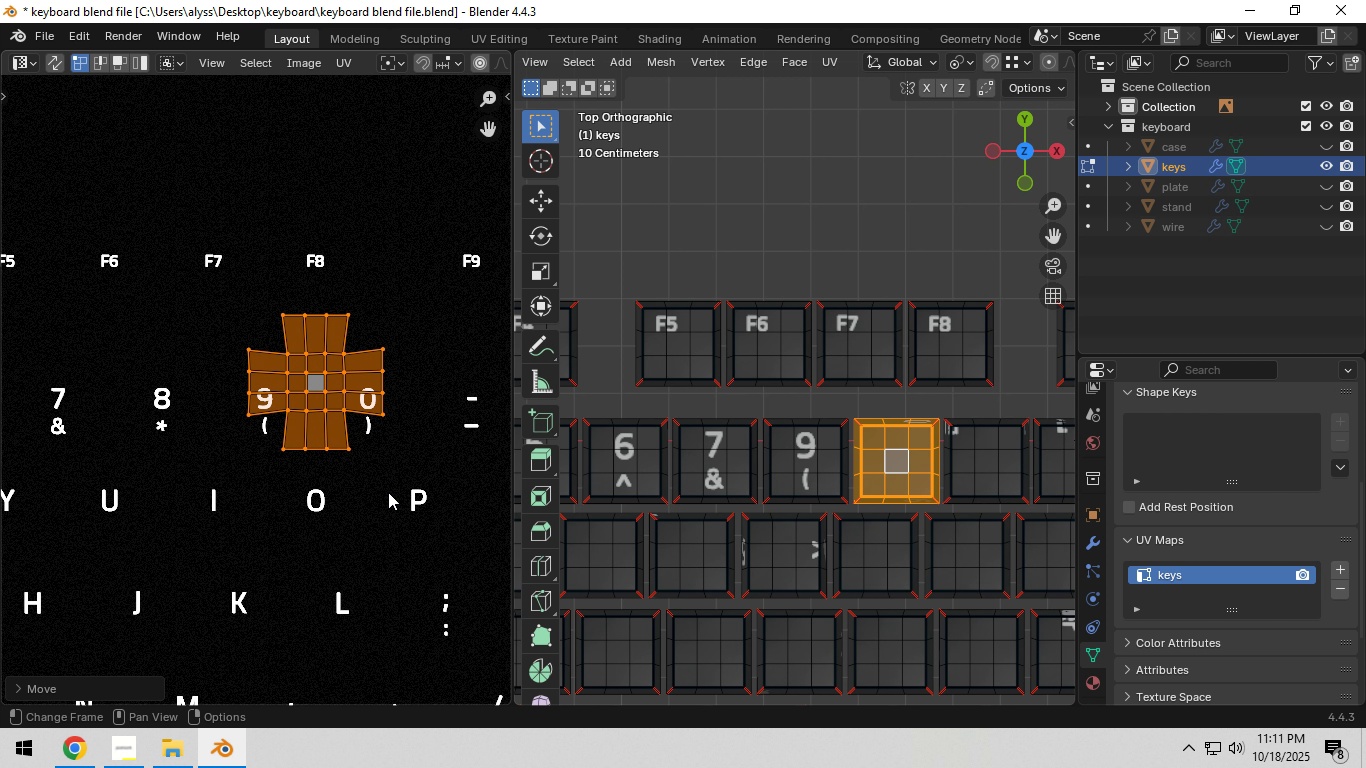 
key(Shift+ShiftLeft)
 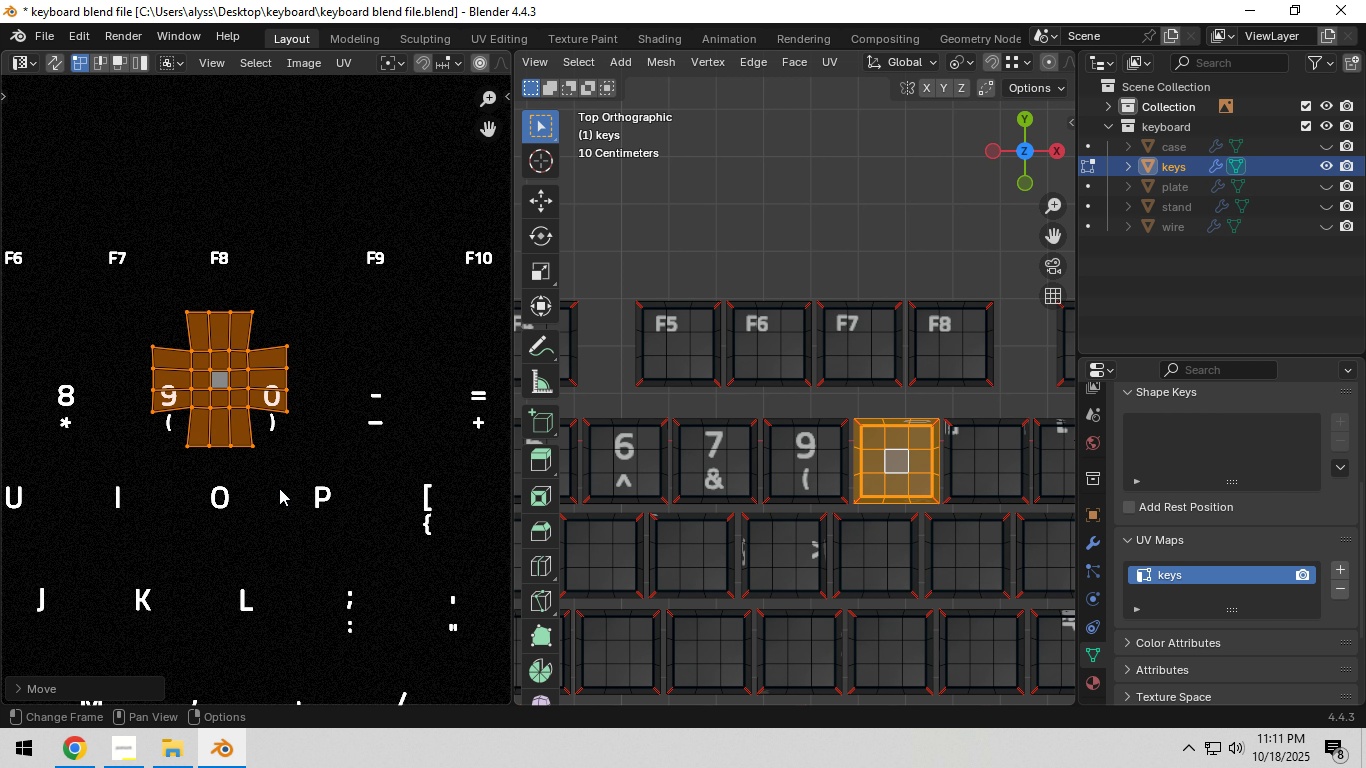 
scroll: coordinate [279, 488], scroll_direction: up, amount: 2.0
 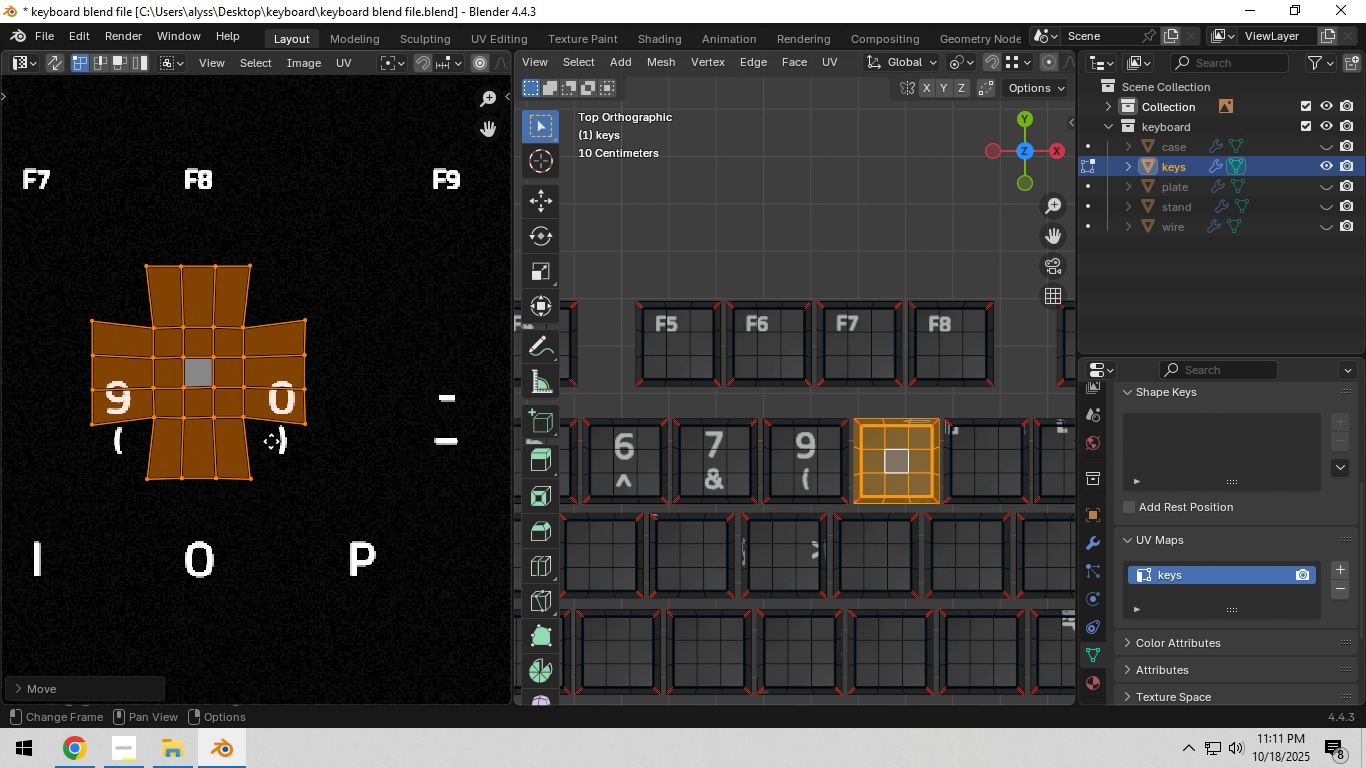 
key(G)
 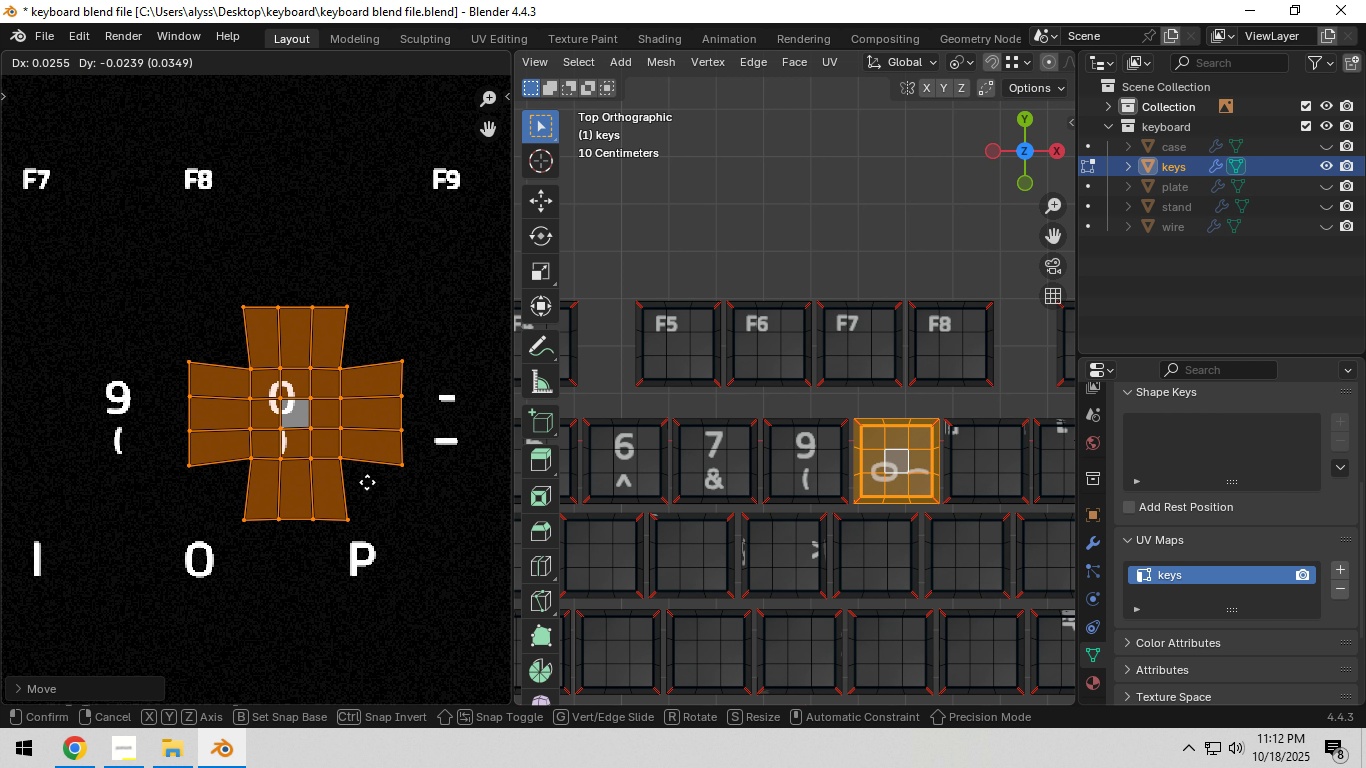 
left_click([359, 482])
 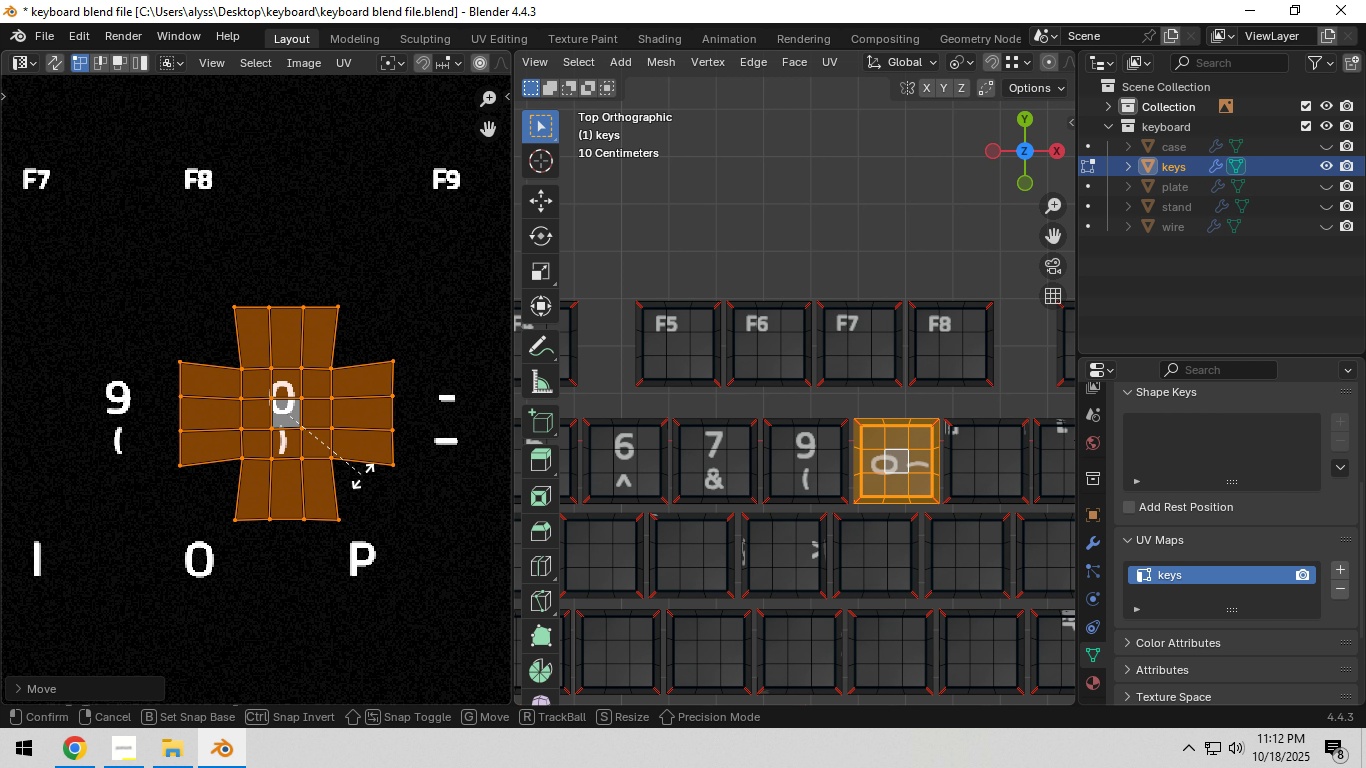 
key(R)
 